 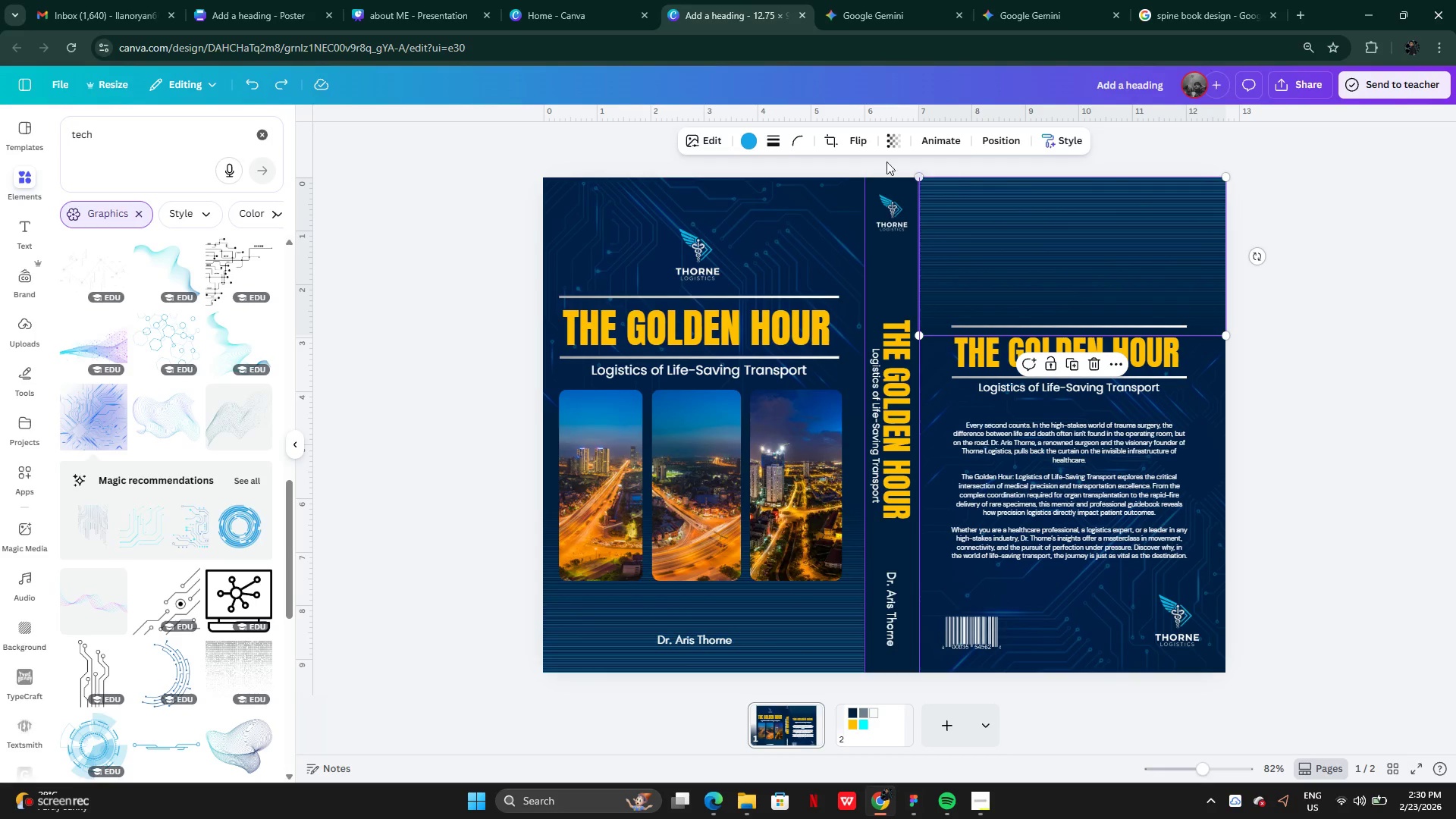 
left_click([1048, 367])
 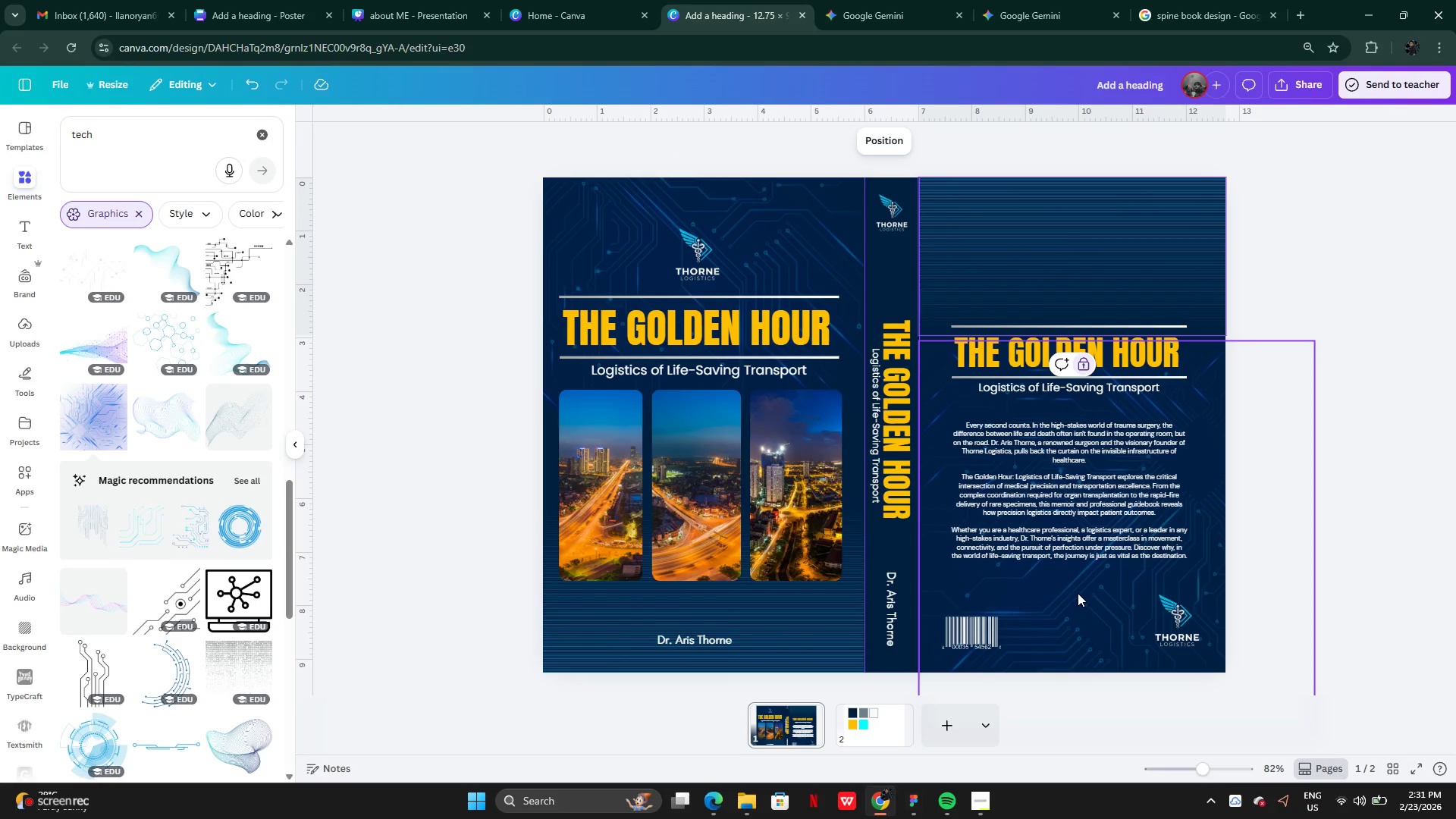 
left_click([1078, 594])
 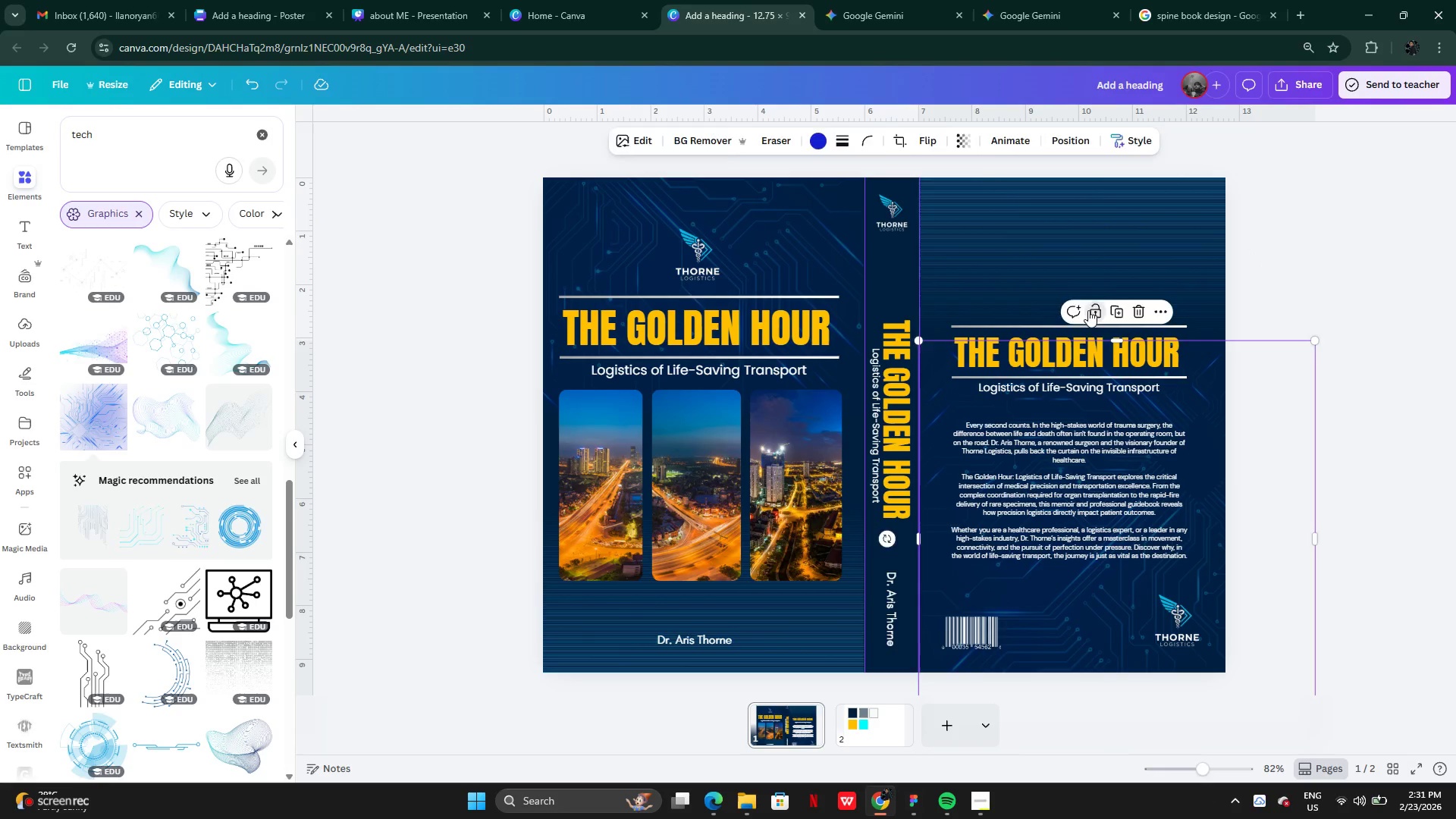 
double_click([1074, 282])
 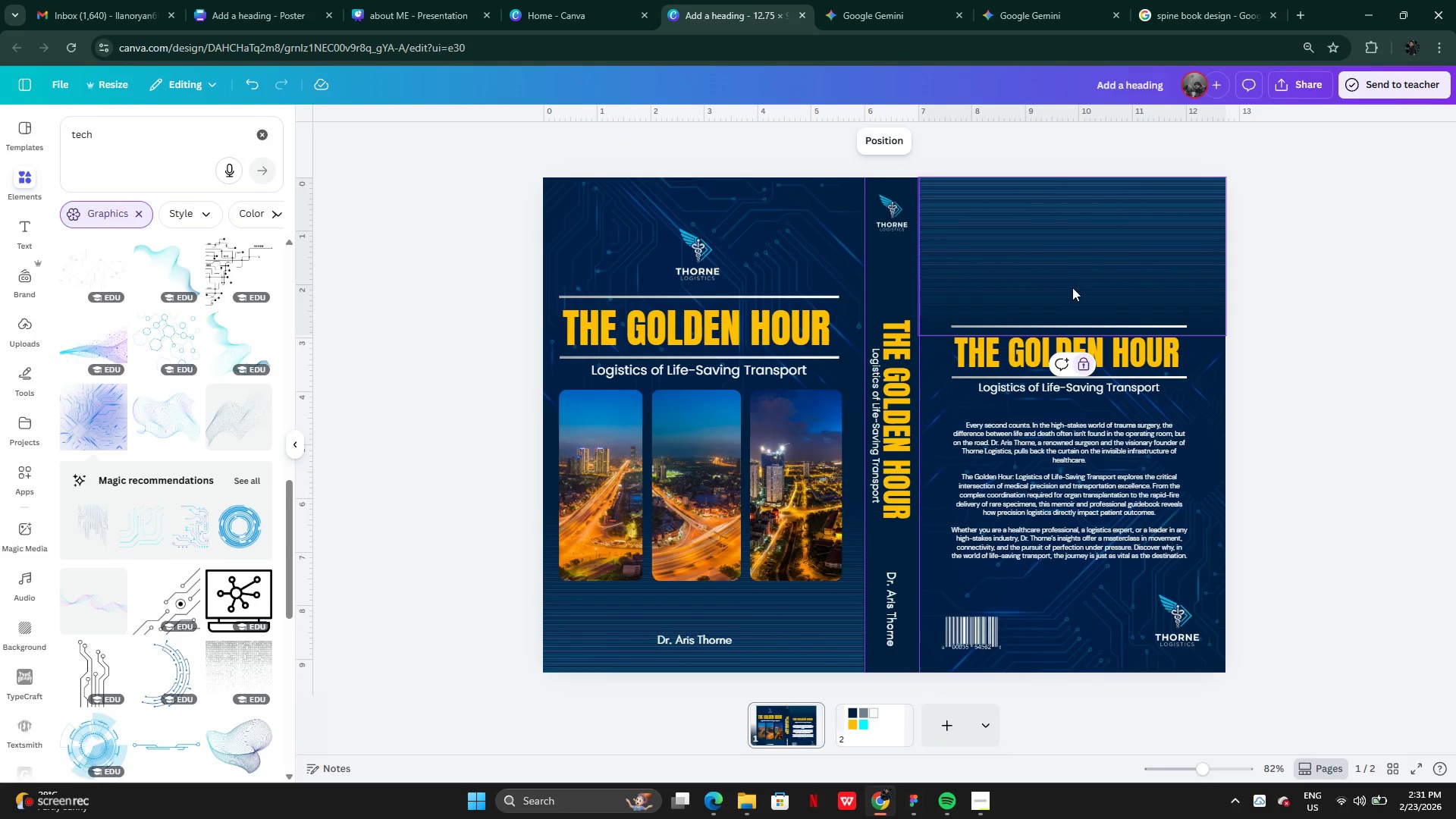 
left_click_drag(start_coordinate=[1072, 283], to_coordinate=[1078, 543])
 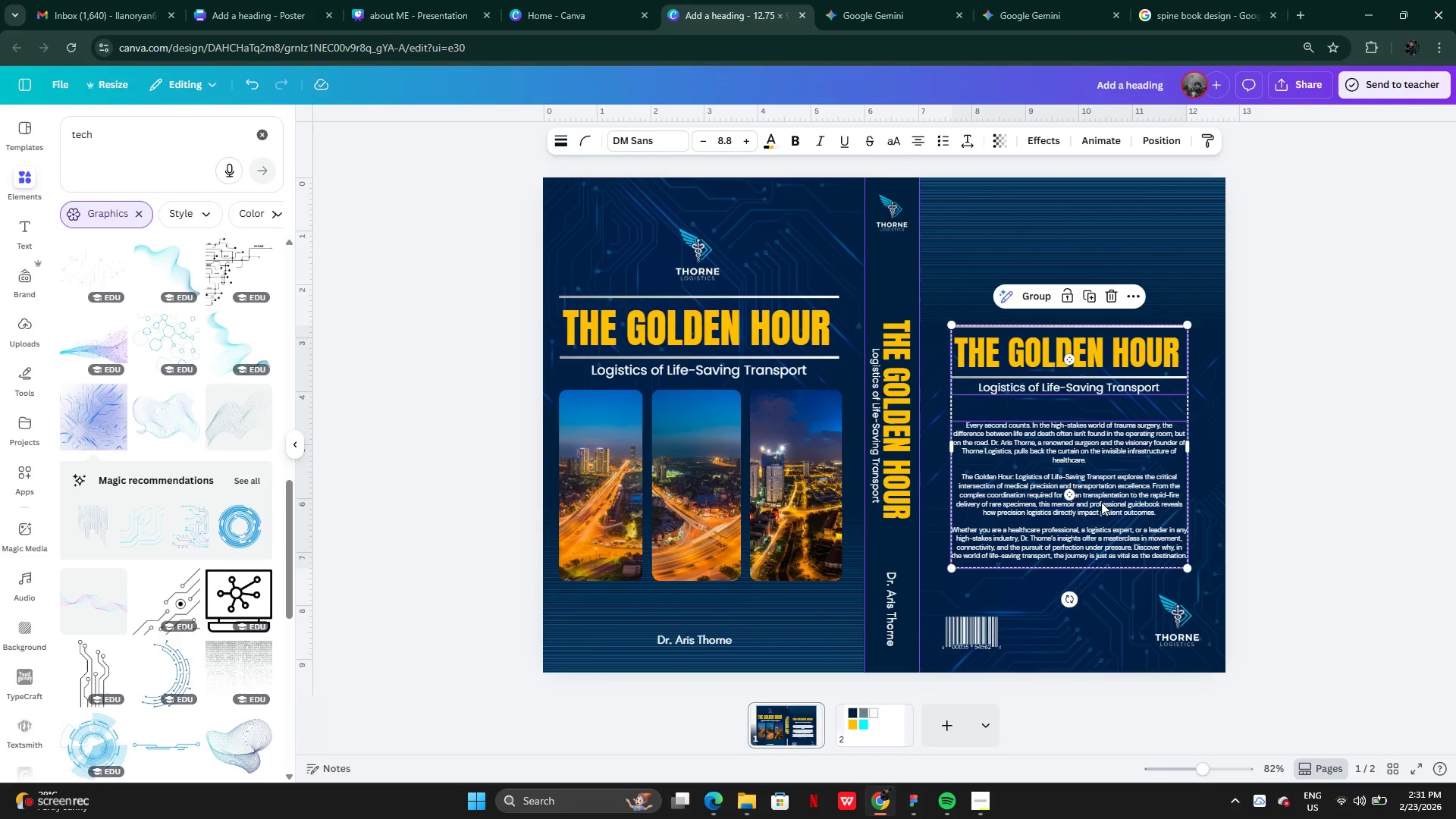 
left_click_drag(start_coordinate=[1101, 502], to_coordinate=[1099, 482])
 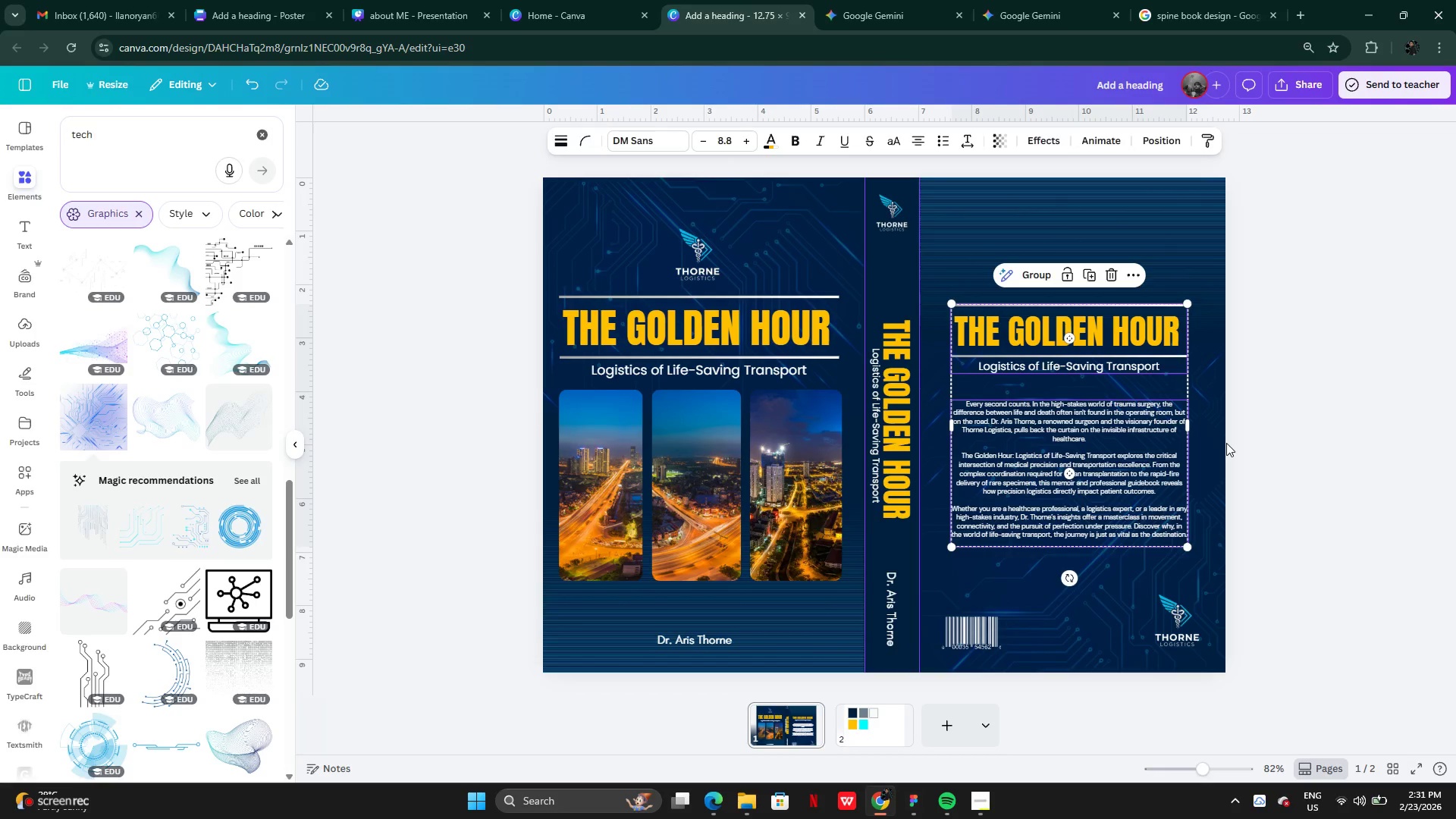 
left_click([1226, 443])
 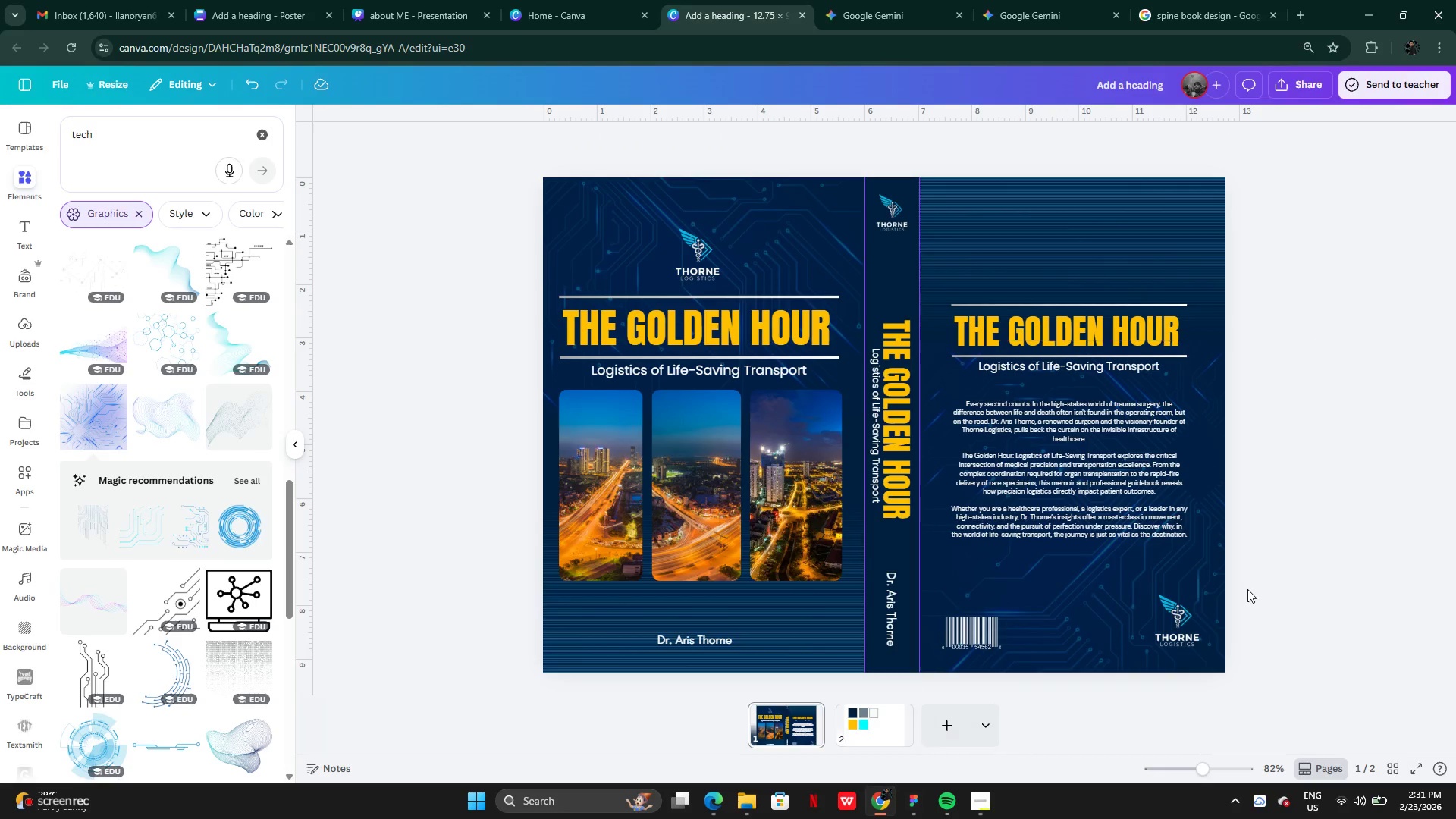 
left_click([1247, 589])
 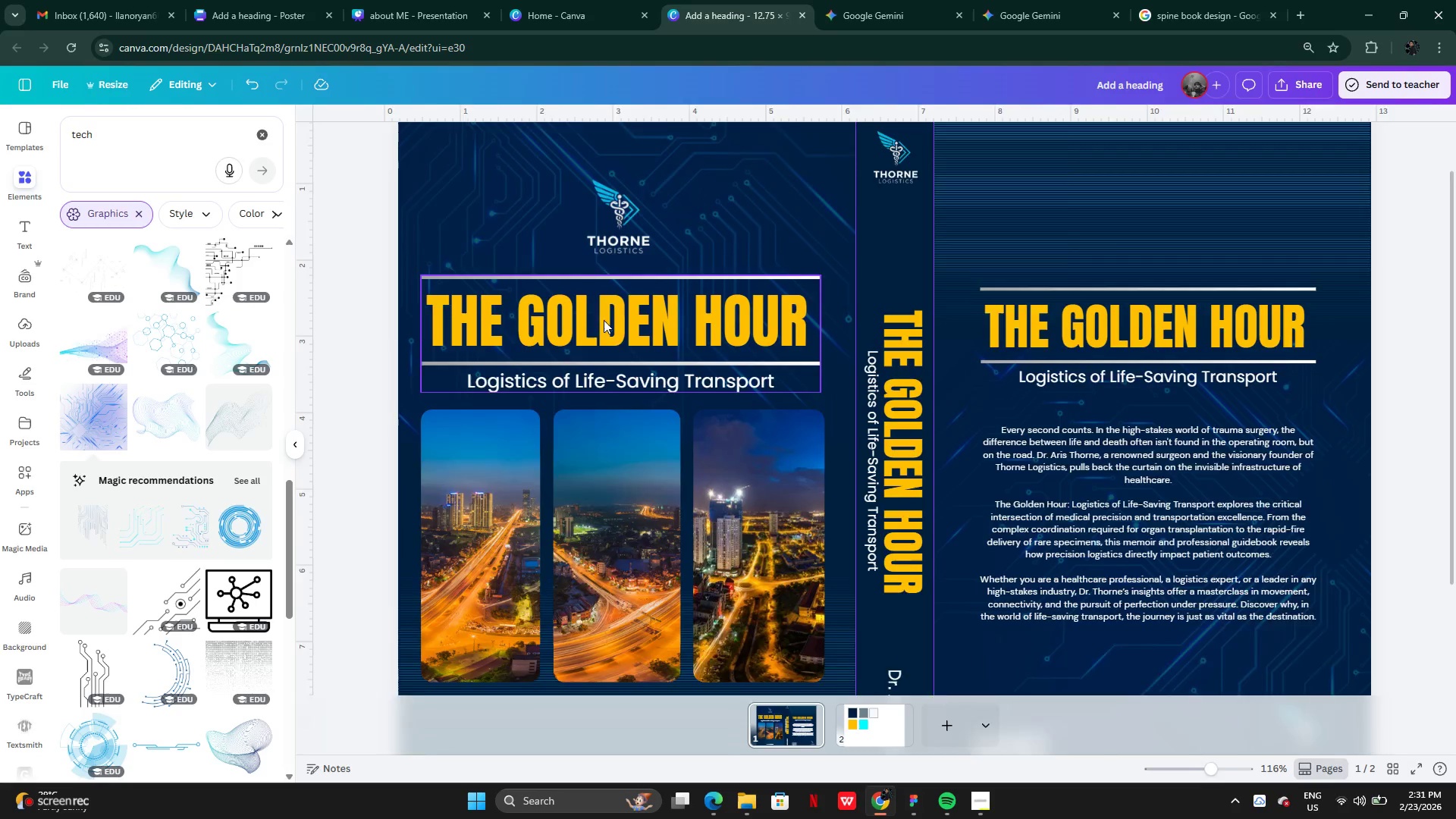 
wait(10.41)
 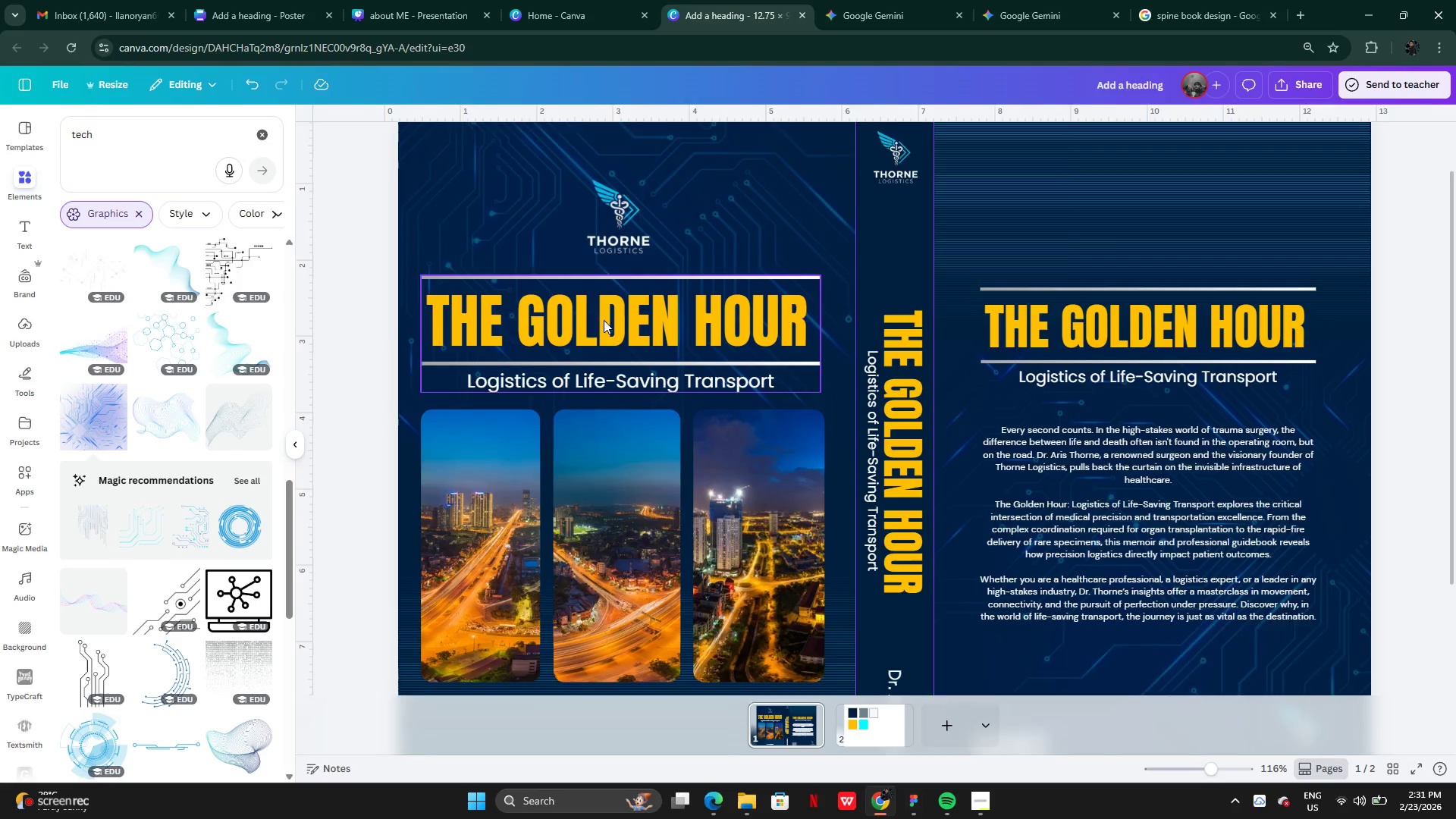 
left_click([742, 14])
 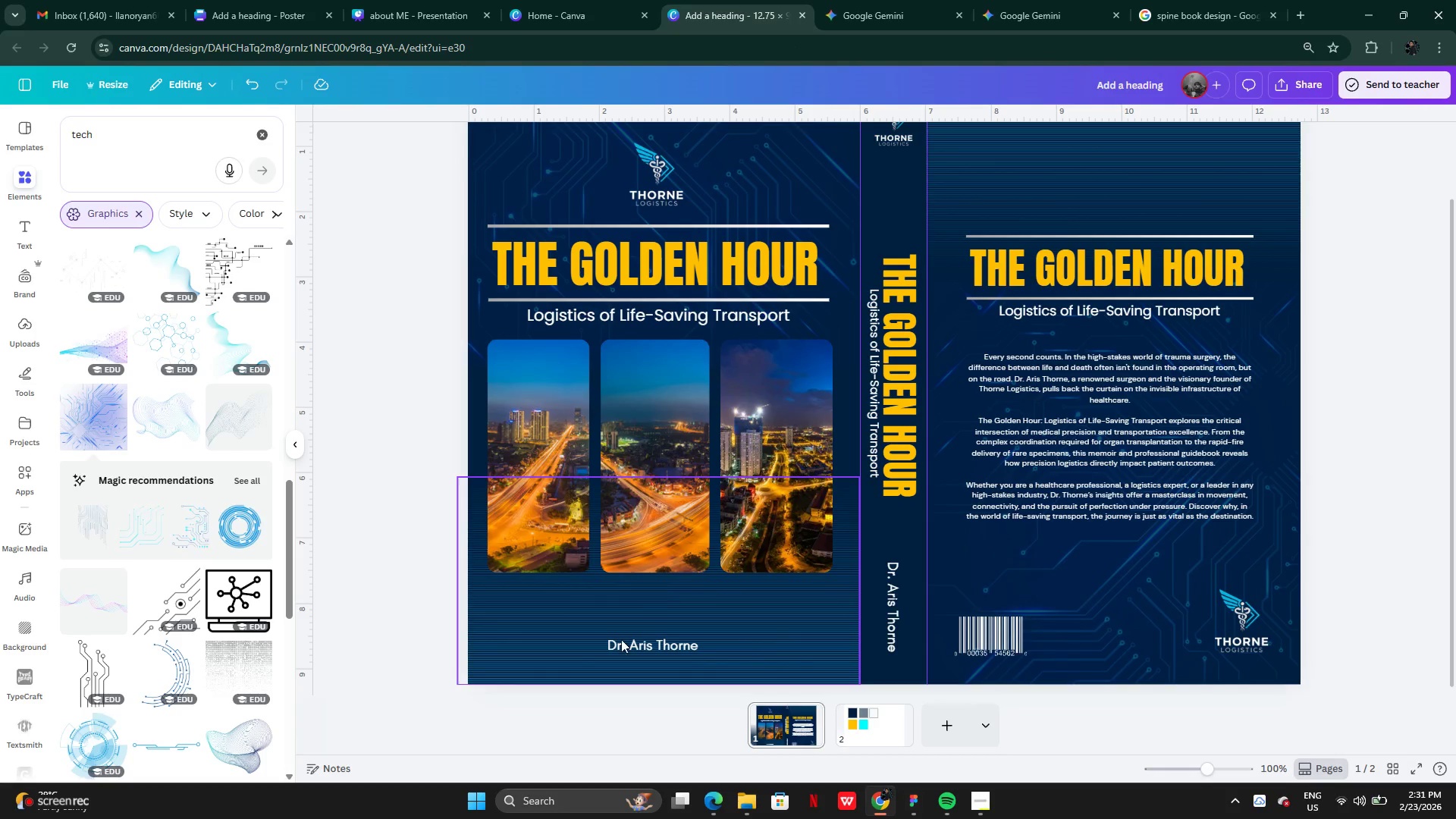 
left_click([670, 642])
 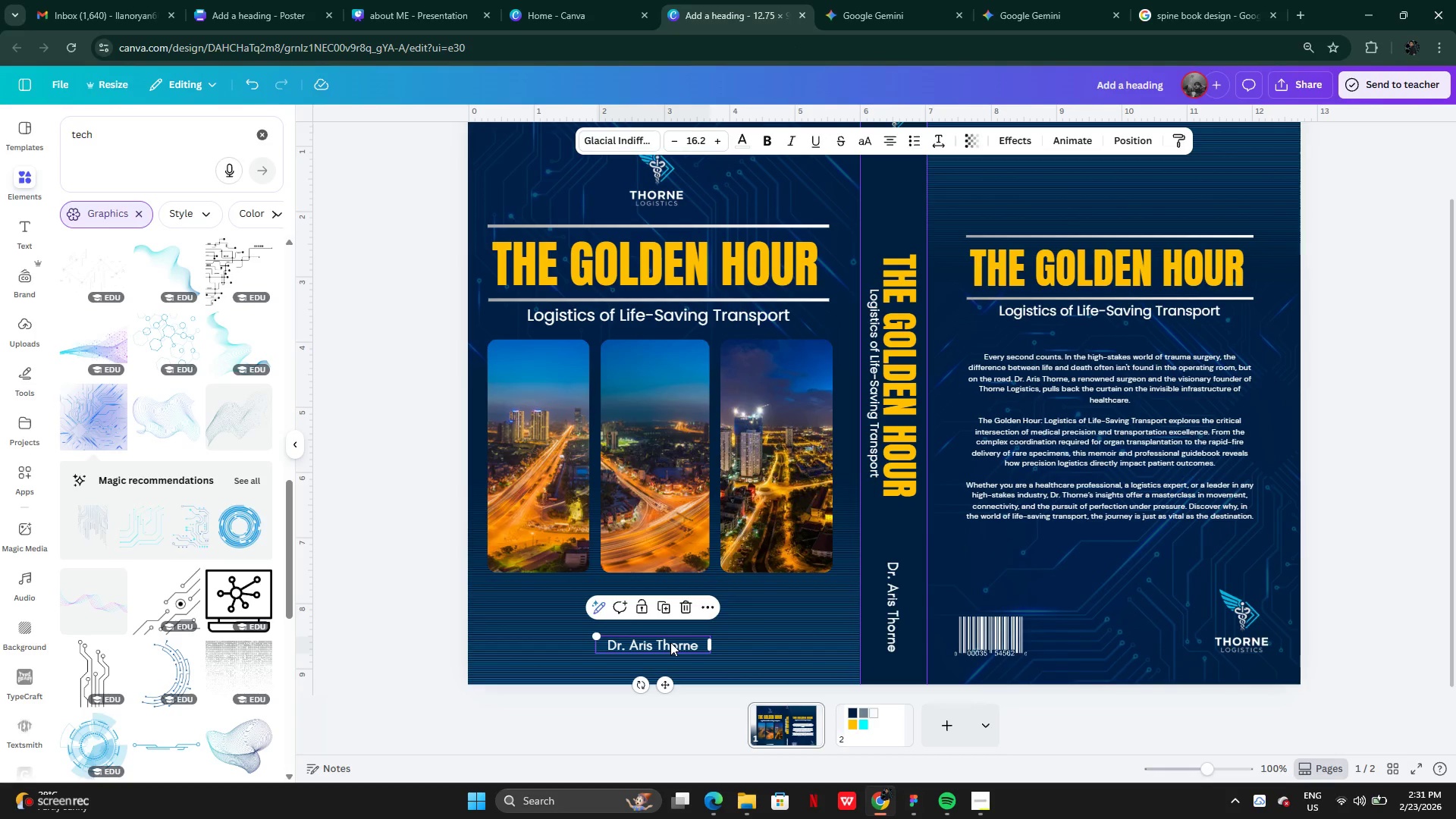 
left_click_drag(start_coordinate=[670, 642], to_coordinate=[674, 655])
 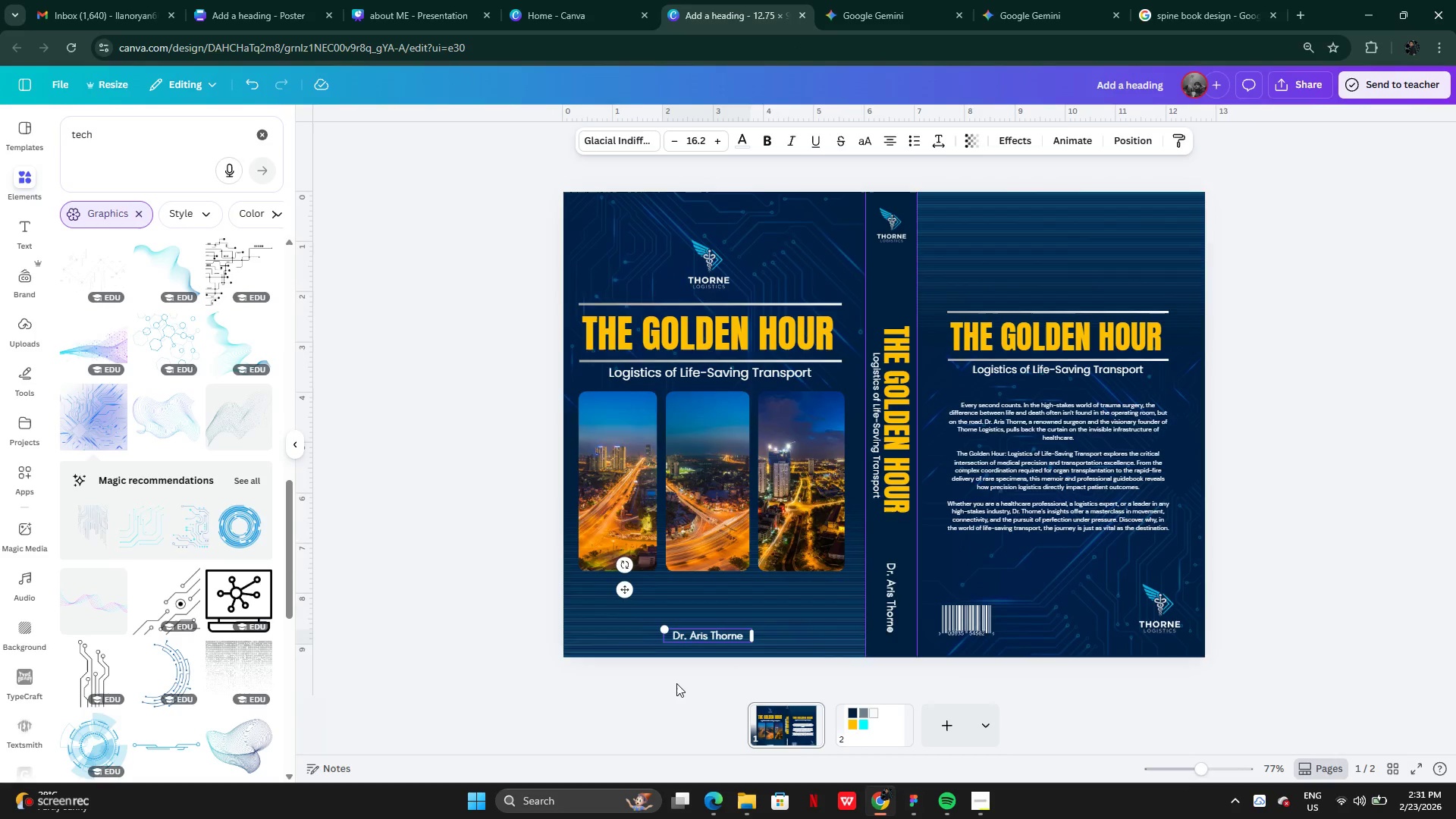 
left_click([665, 684])
 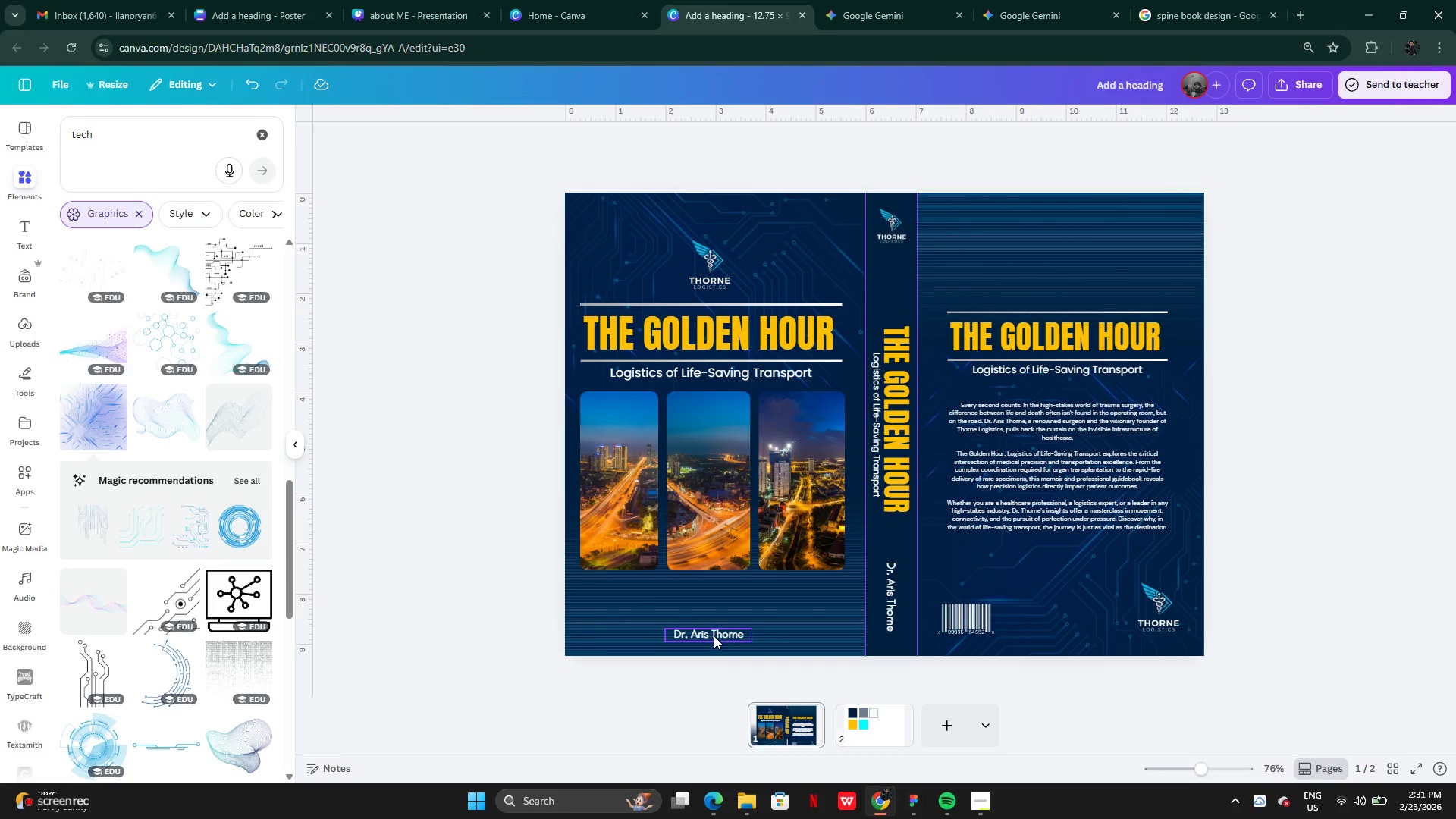 
left_click([714, 635])
 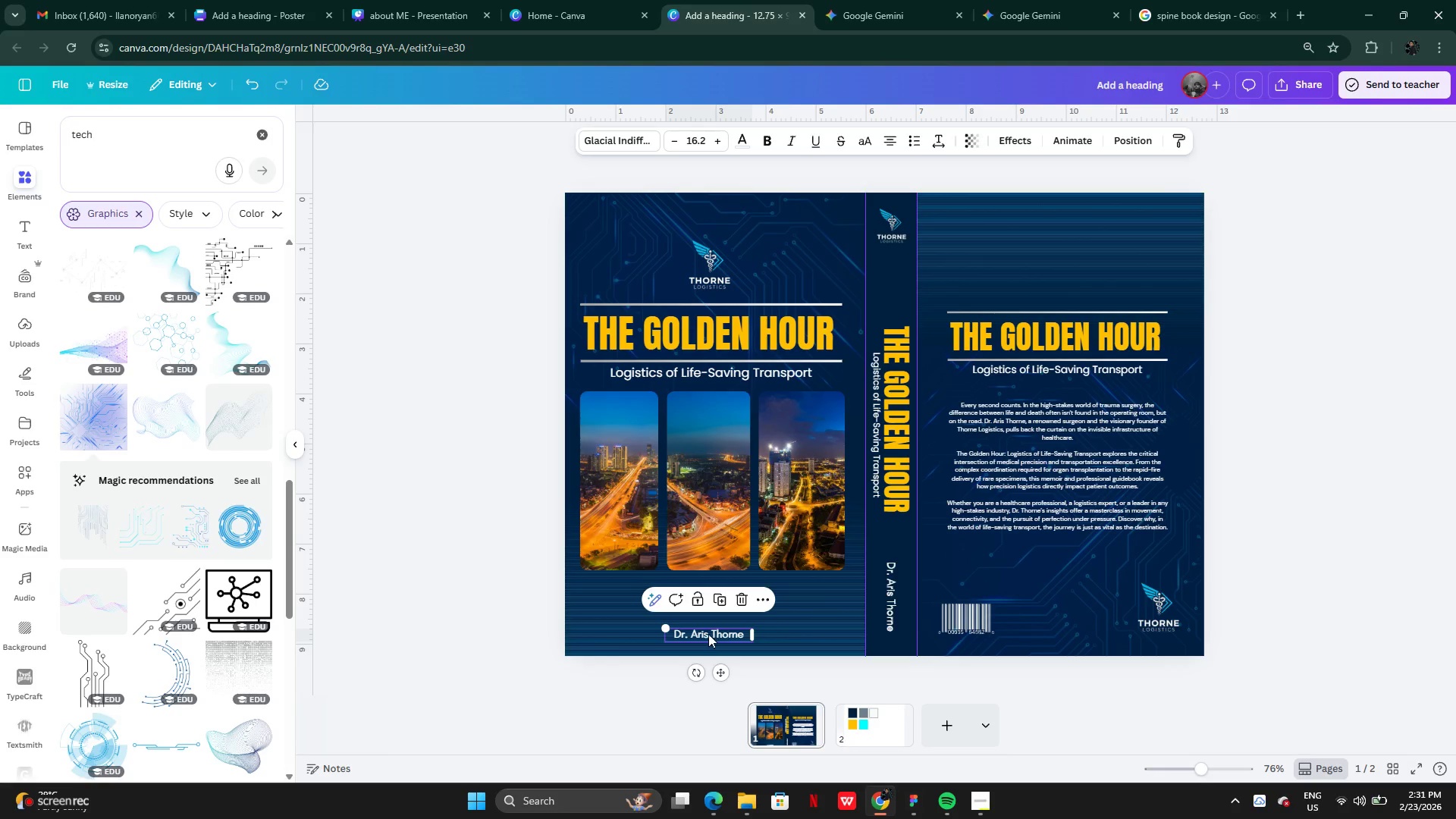 
hold_key(key=AltLeft, duration=0.58)
left_click_drag(start_coordinate=[707, 632], to_coordinate=[1052, 553])
 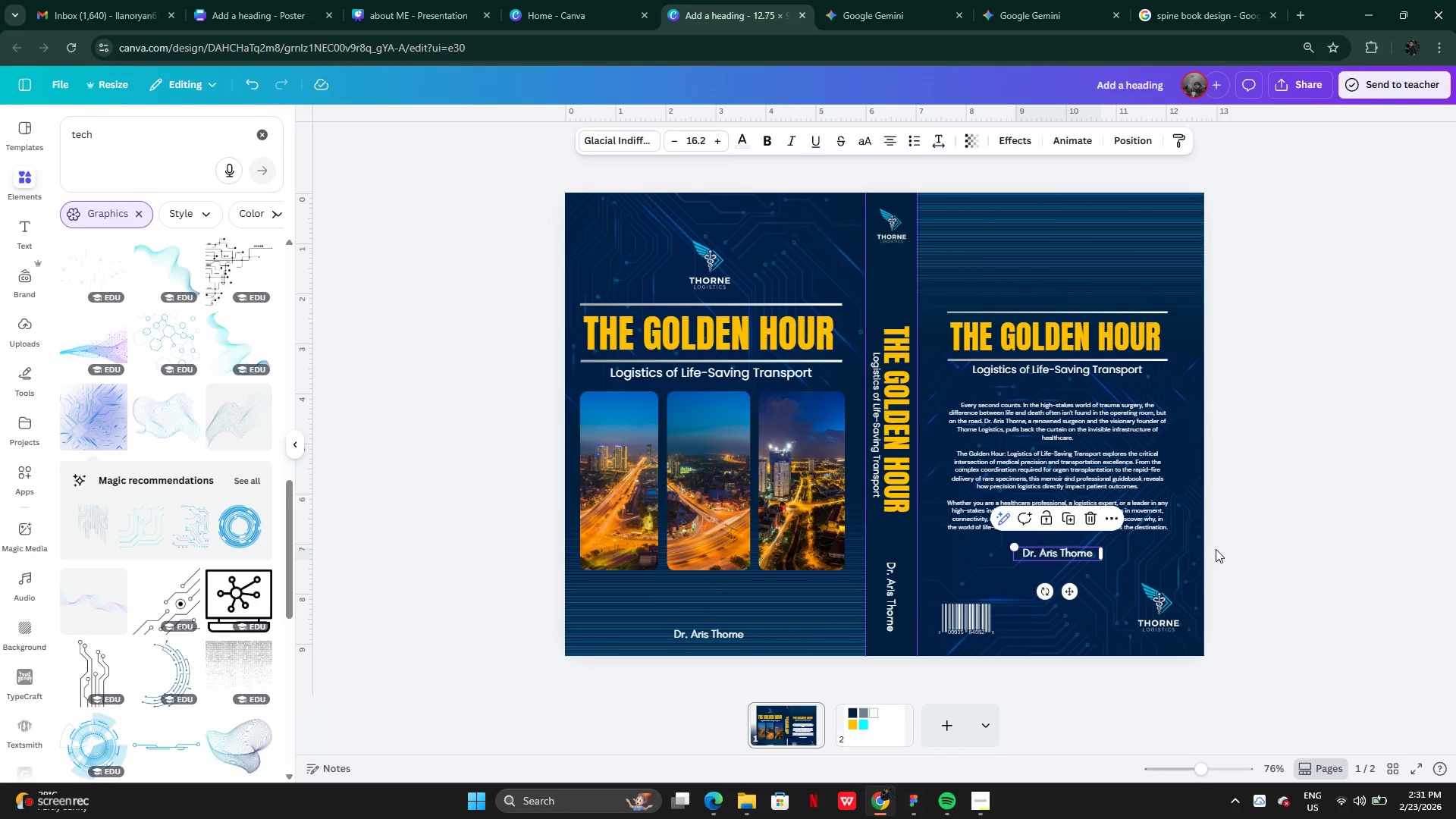 
left_click([1216, 549])
 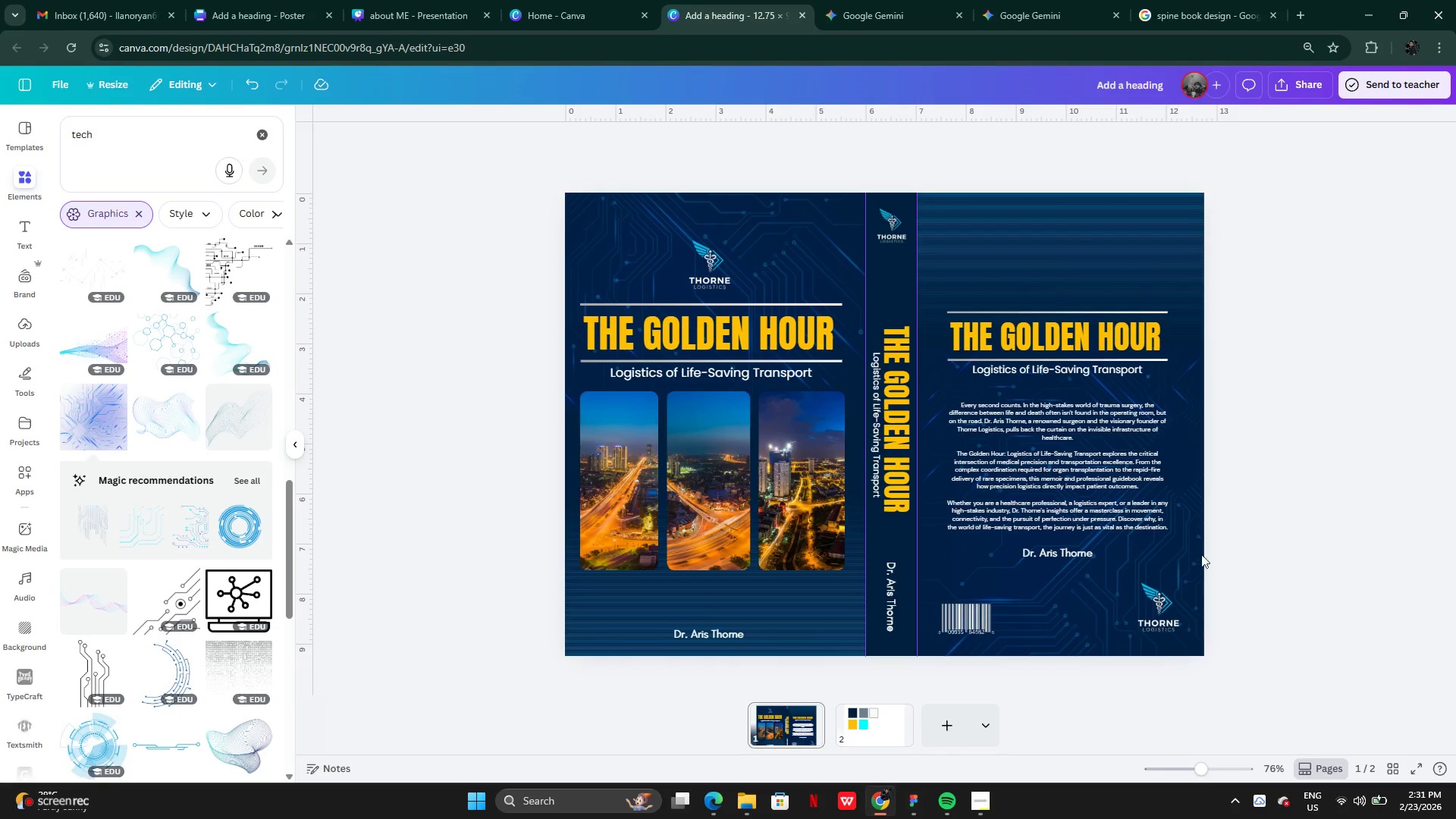 
left_click([1137, 576])
 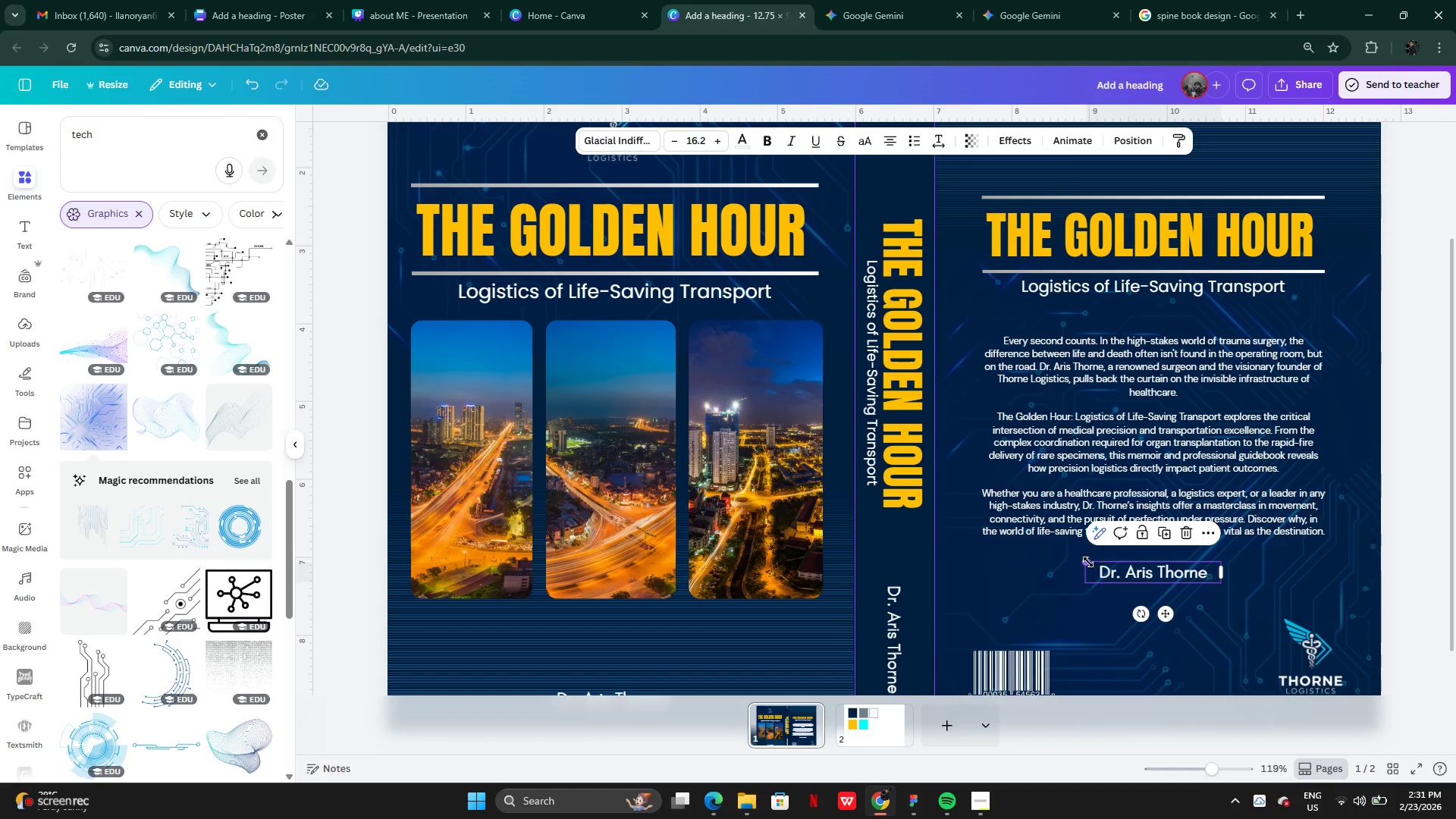 
left_click_drag(start_coordinate=[1087, 561], to_coordinate=[1105, 566])
 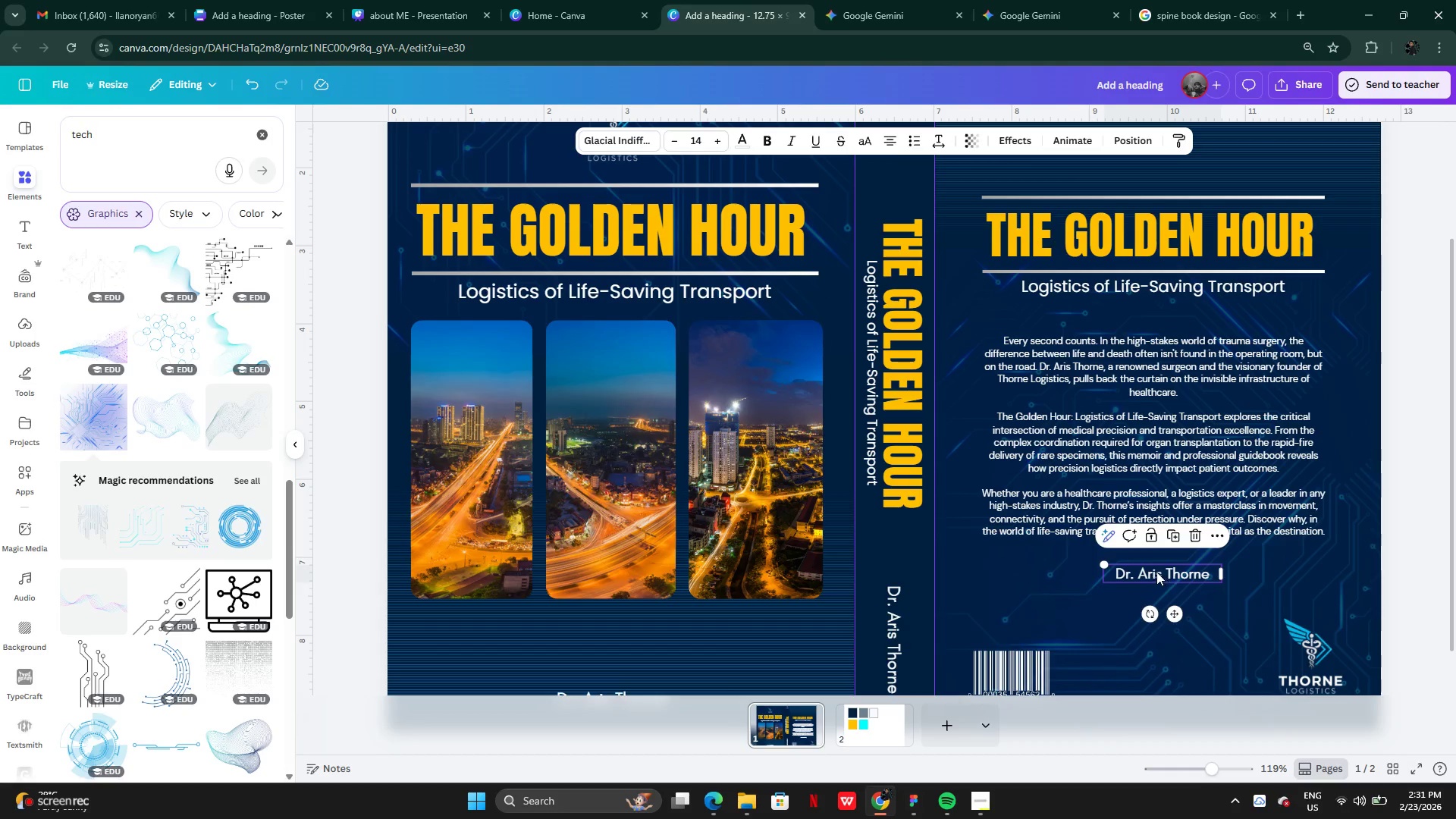 
left_click_drag(start_coordinate=[1159, 573], to_coordinate=[1152, 574])
 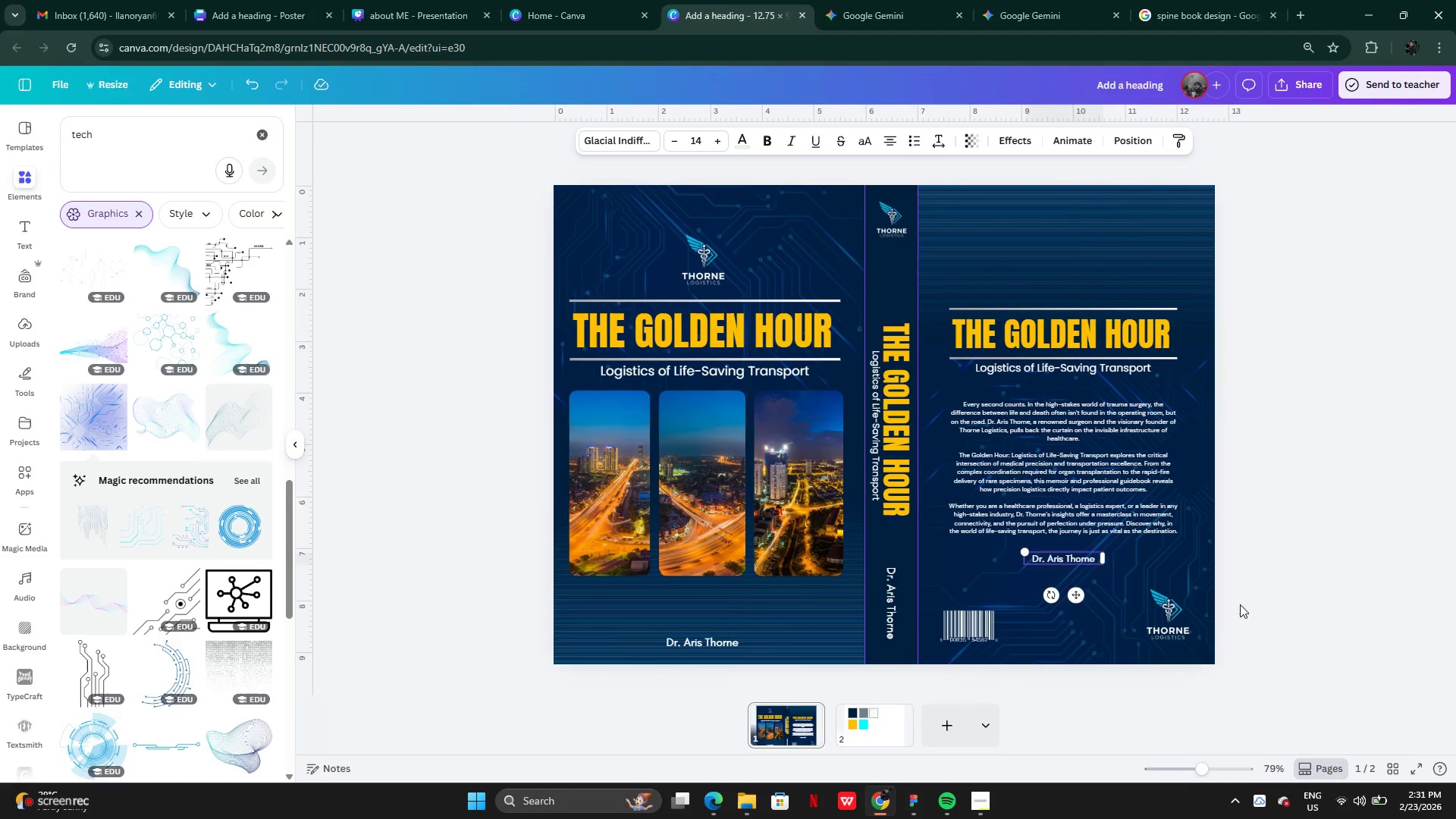 
left_click([1241, 604])
 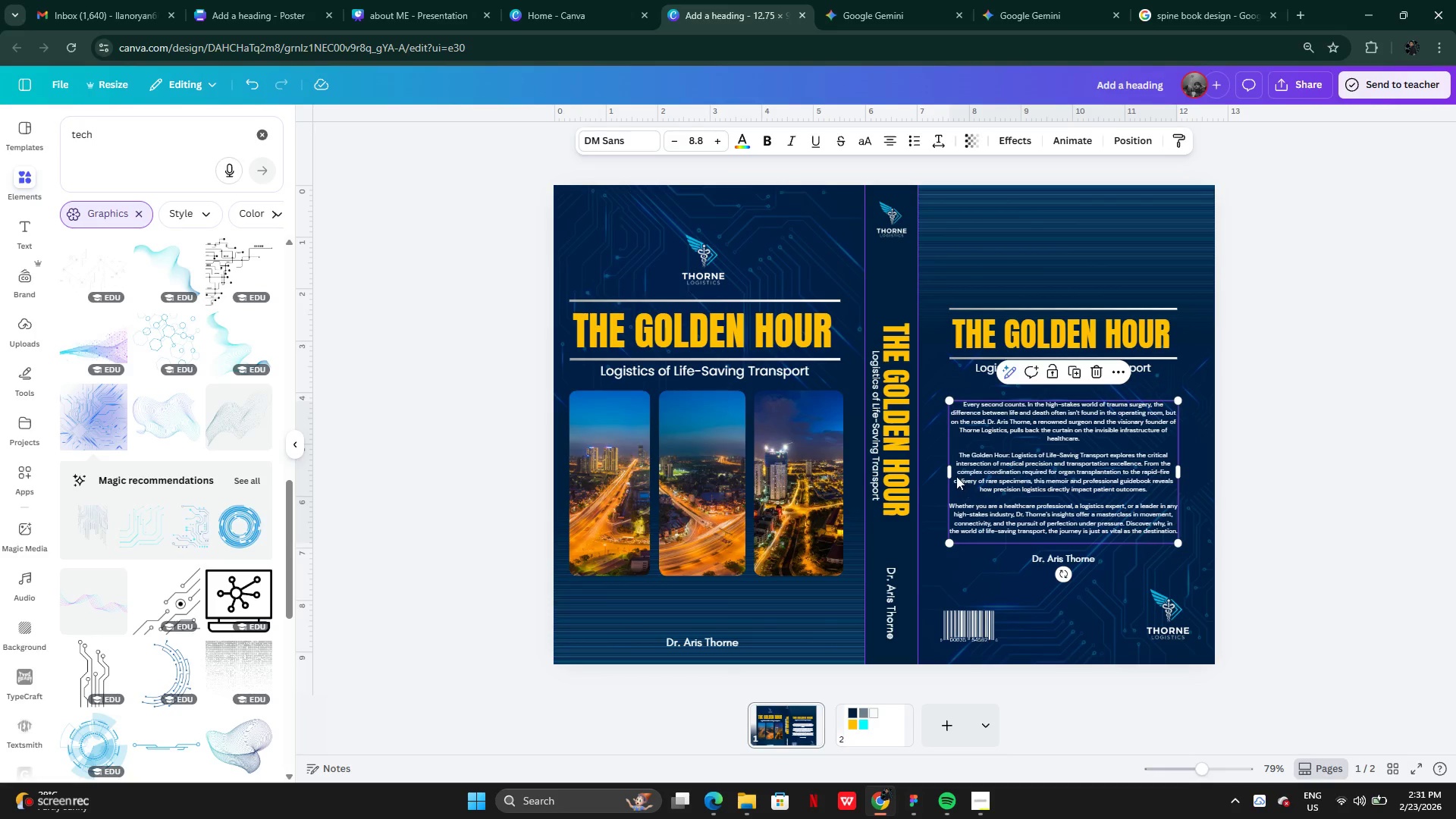 
wait(7.81)
 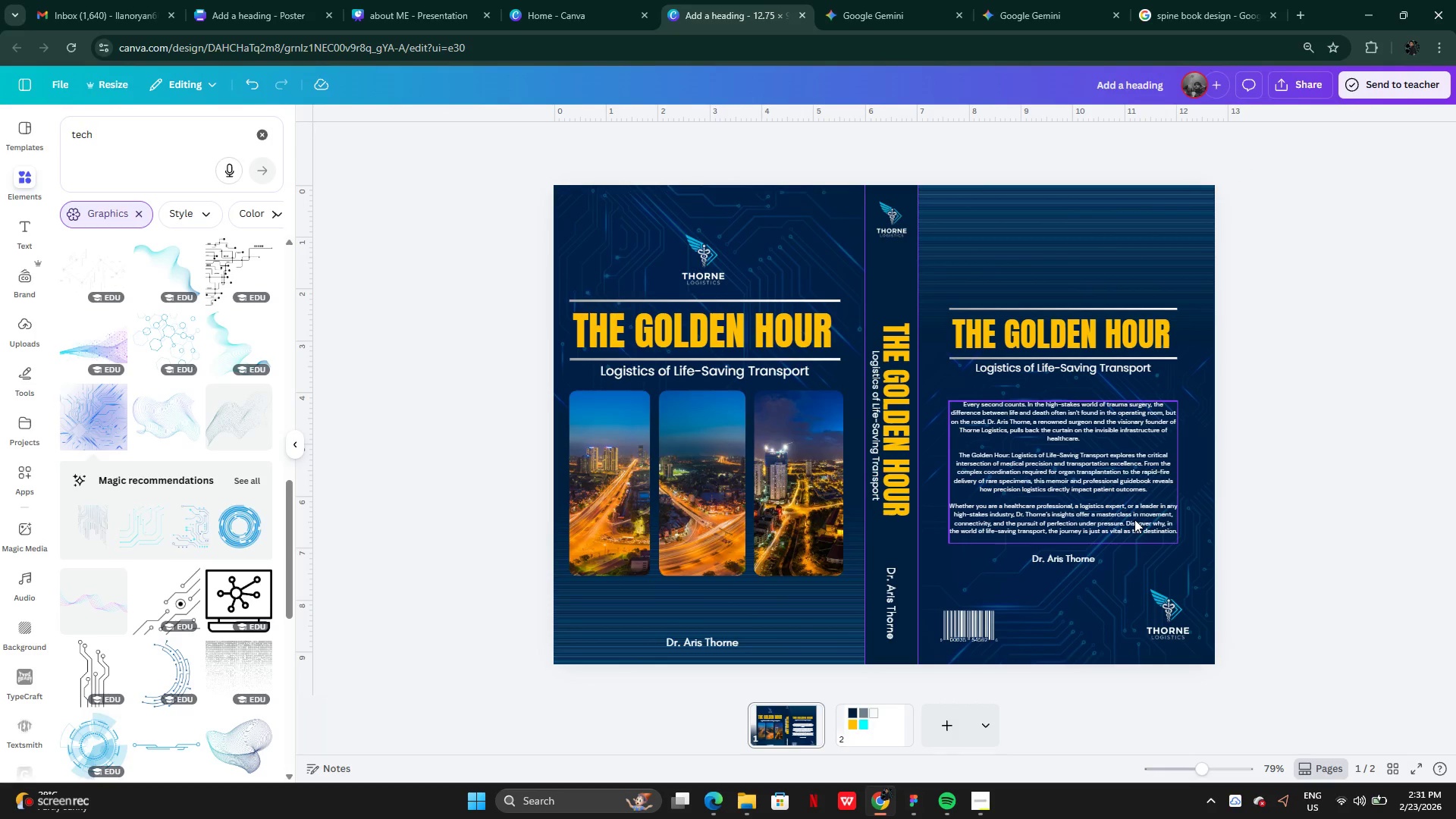 
left_click([1243, 484])
 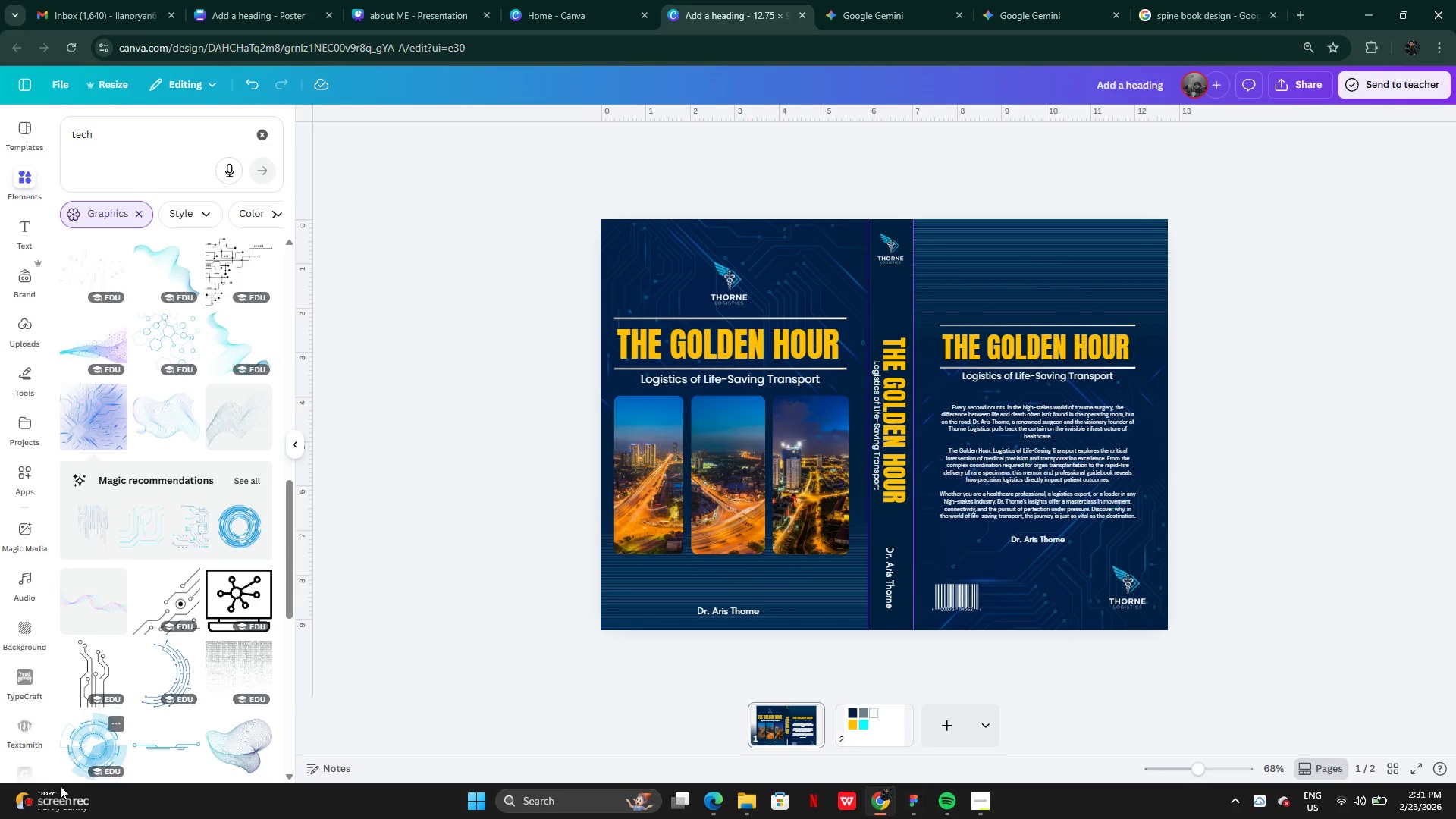 
wait(9.59)
 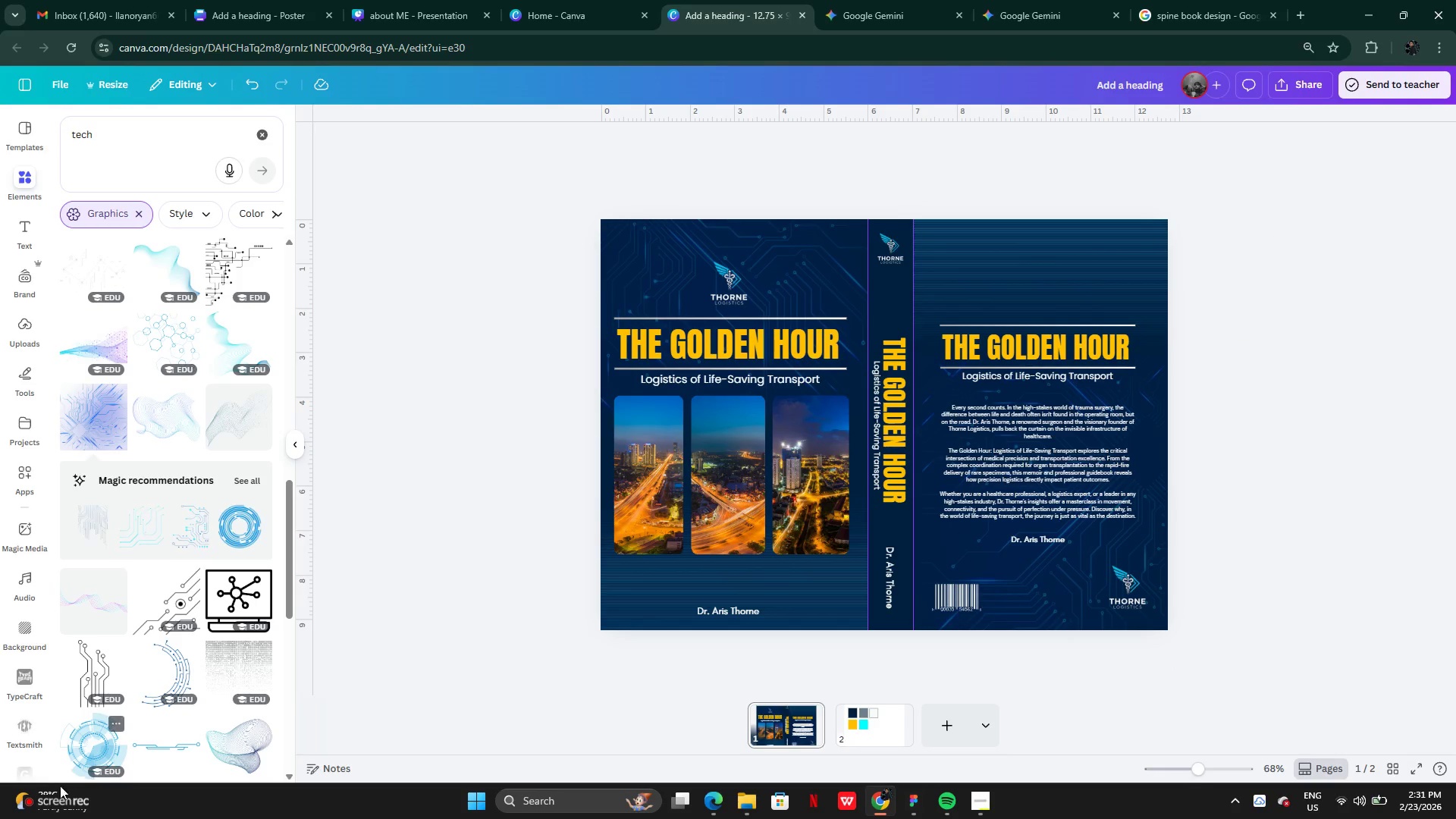 
left_click([98, 349])
 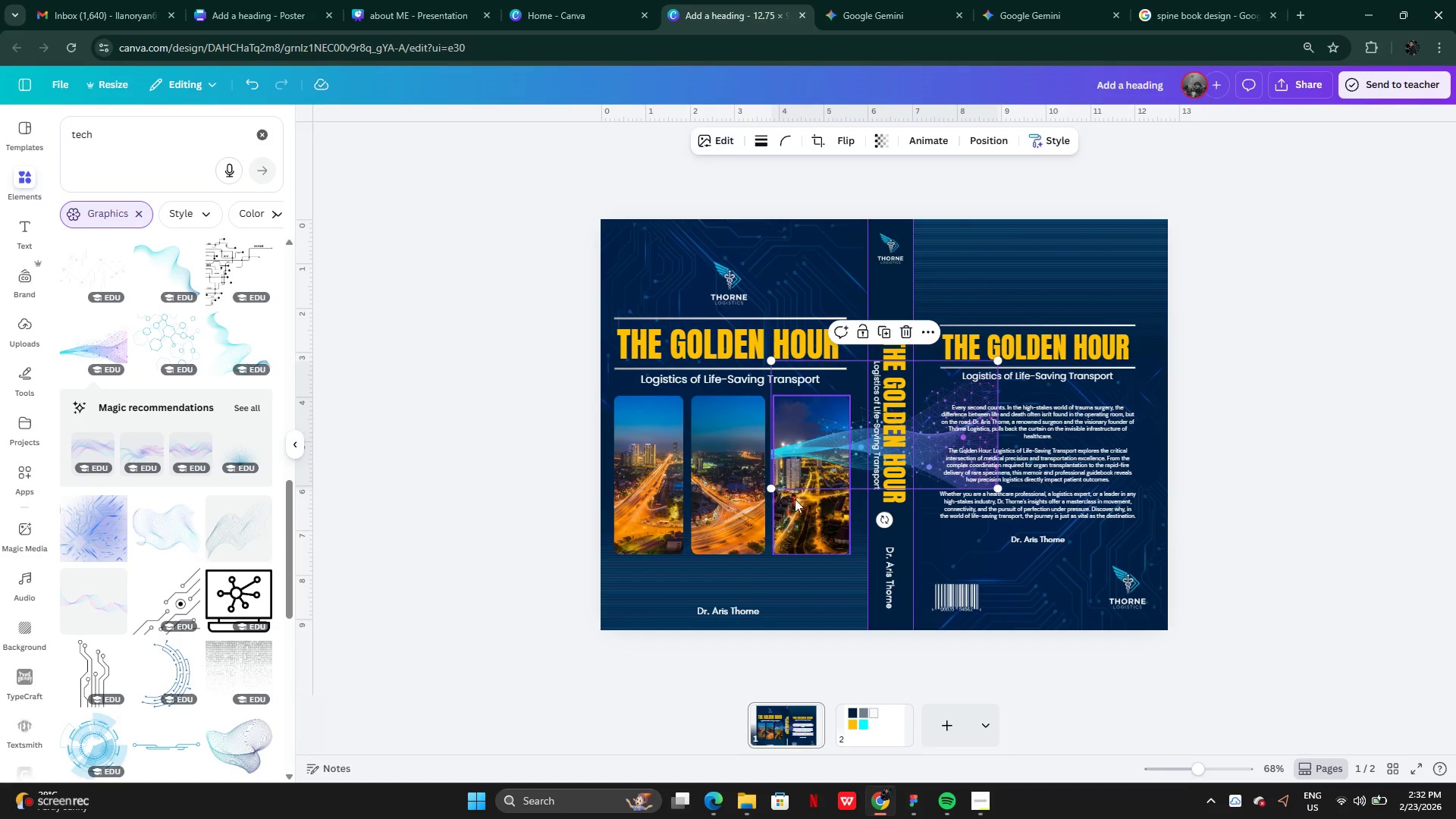 
left_click_drag(start_coordinate=[879, 520], to_coordinate=[952, 429])
 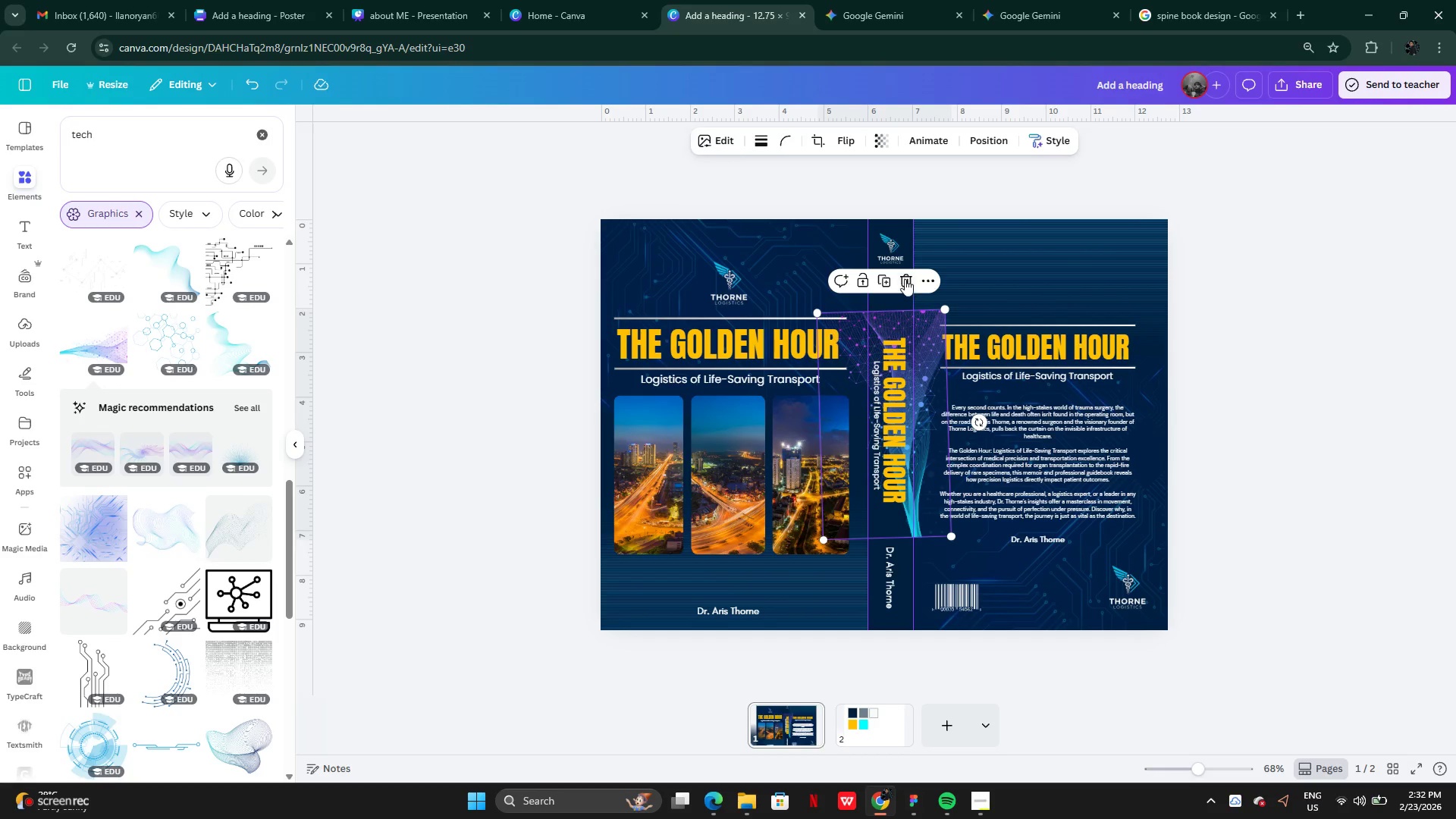 
left_click([904, 278])
 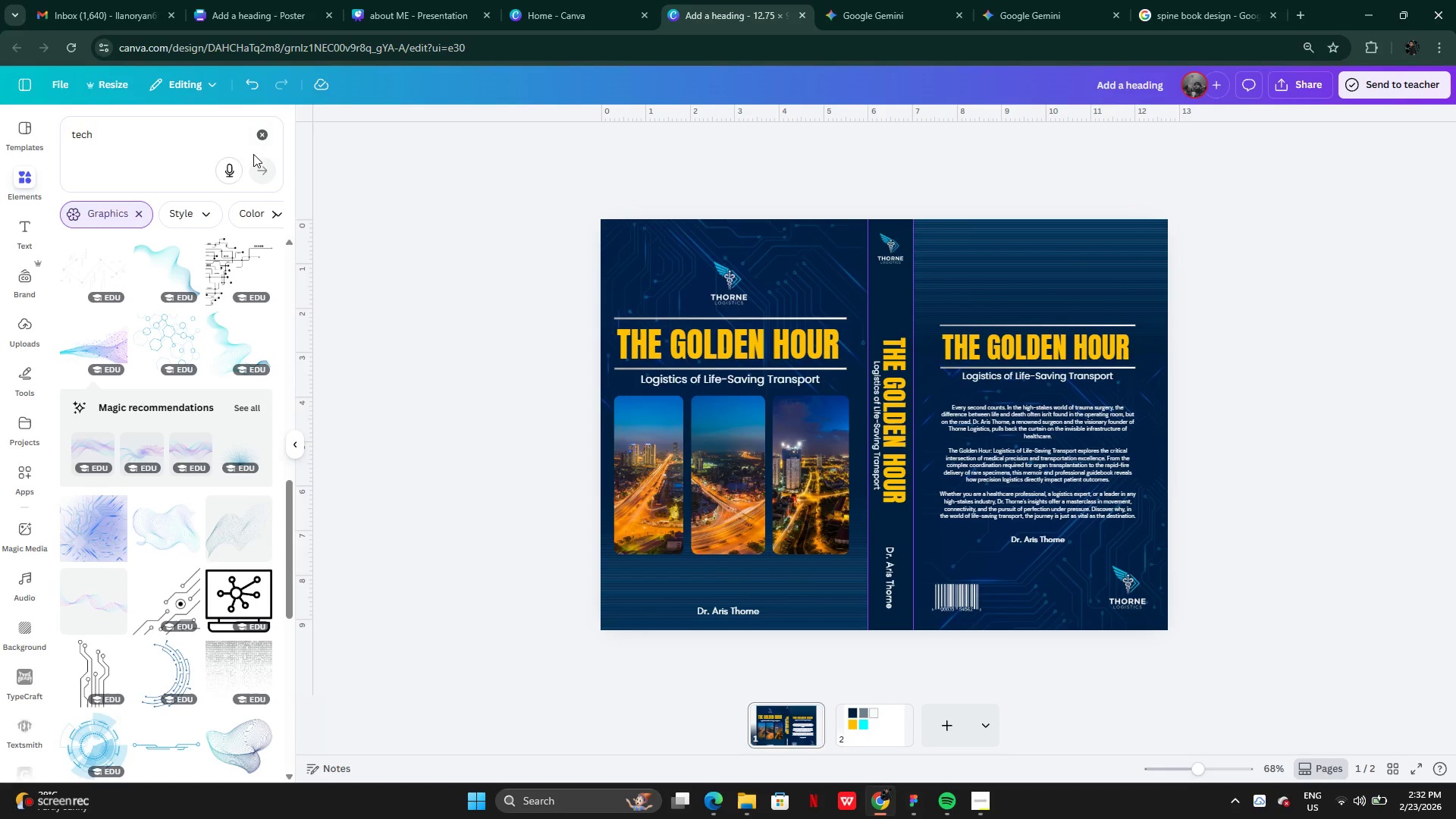 
wait(6.98)
 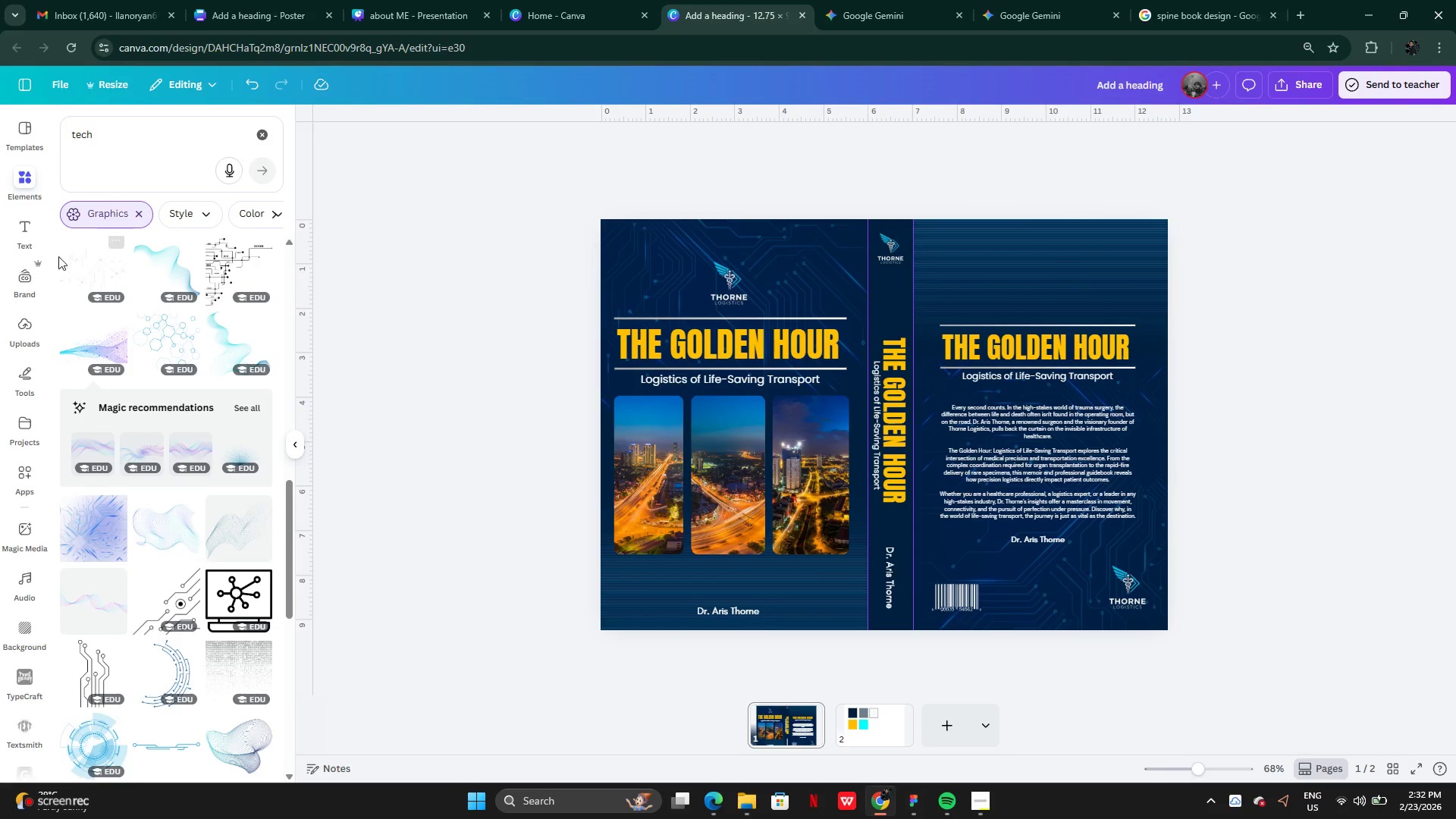 
left_click([143, 215])
 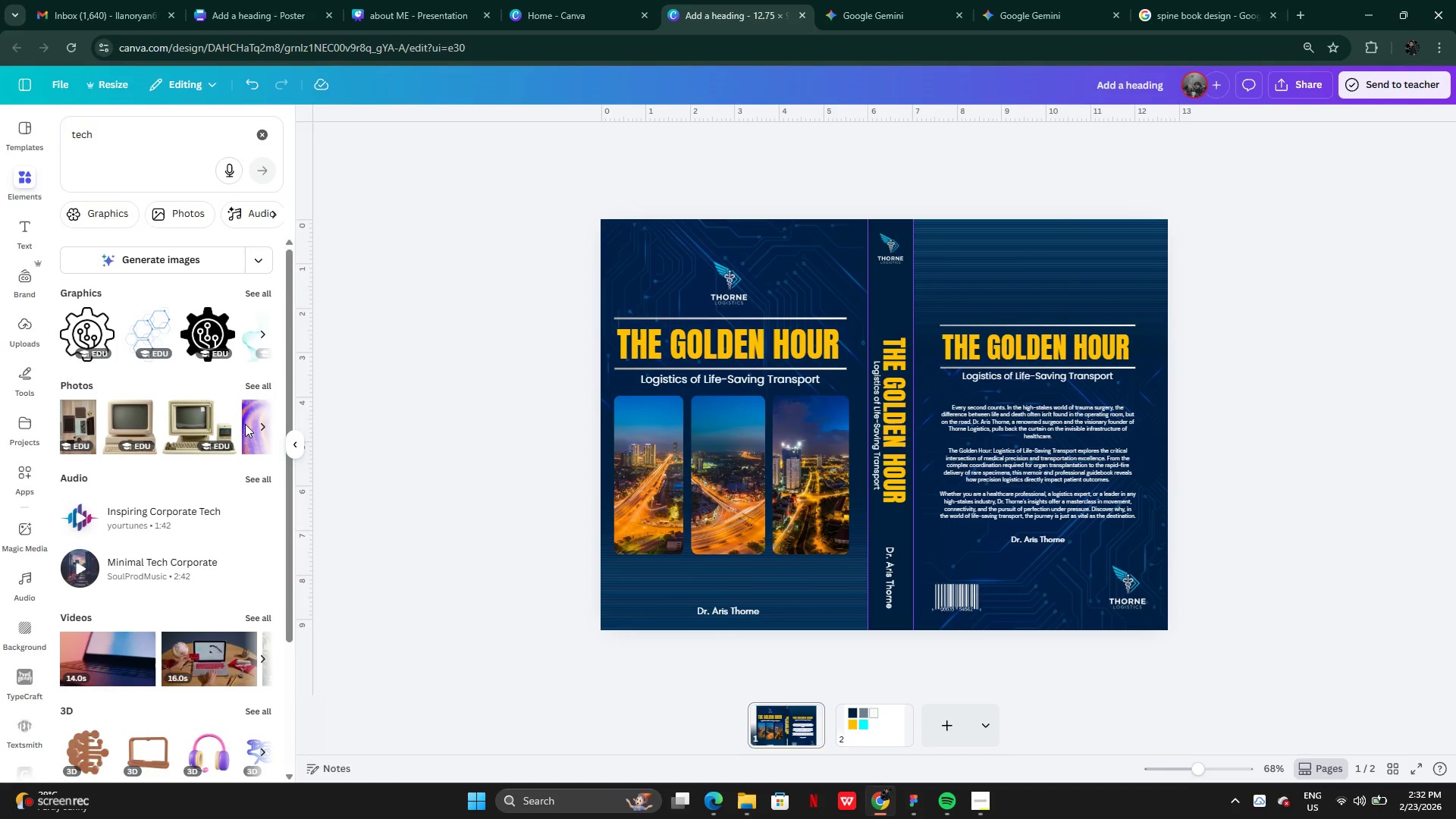 
left_click([257, 381])
 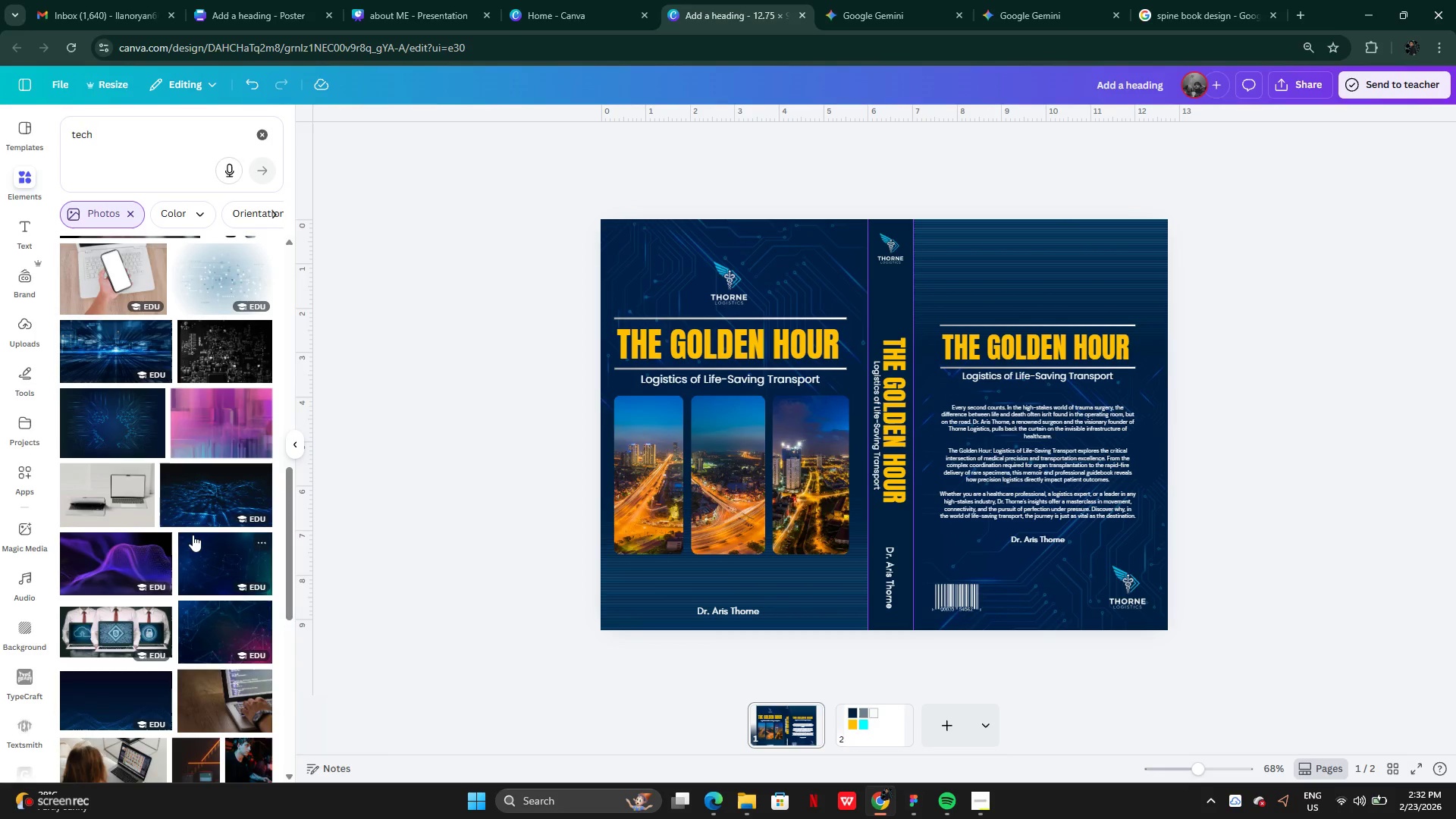 
wait(10.83)
 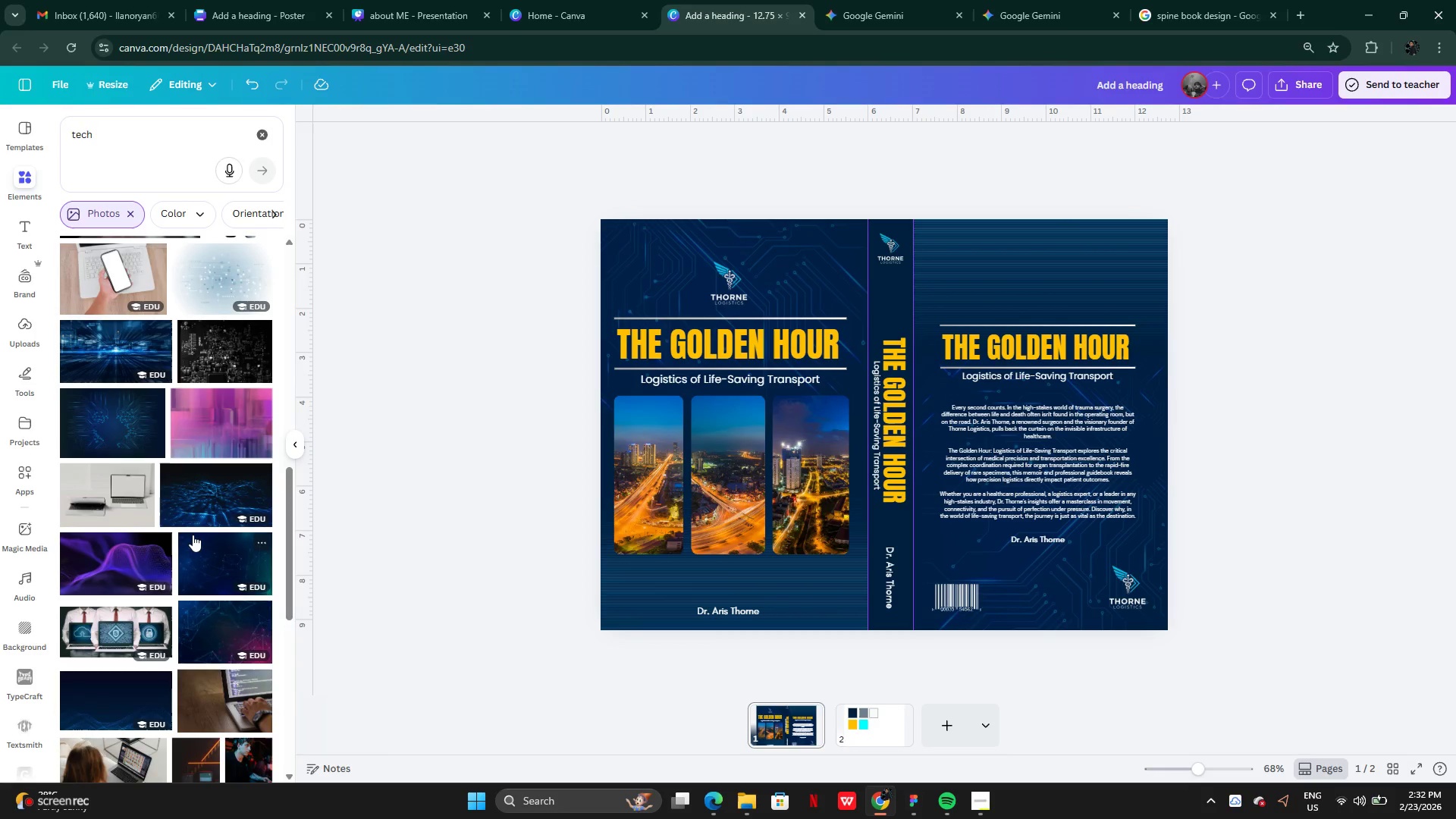 
left_click_drag(start_coordinate=[886, 562], to_coordinate=[894, 464])
 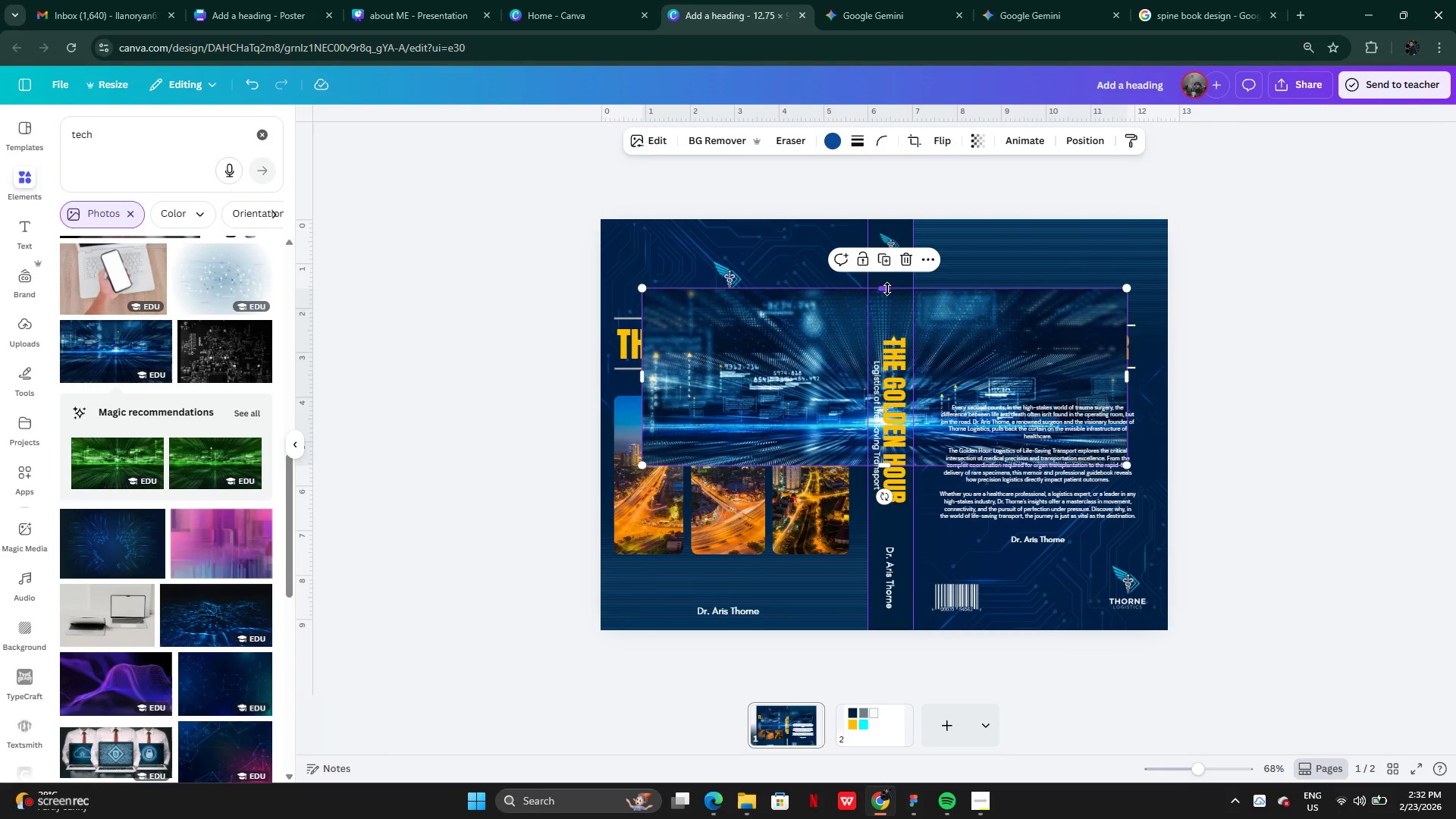 
left_click_drag(start_coordinate=[887, 288], to_coordinate=[899, 377])
 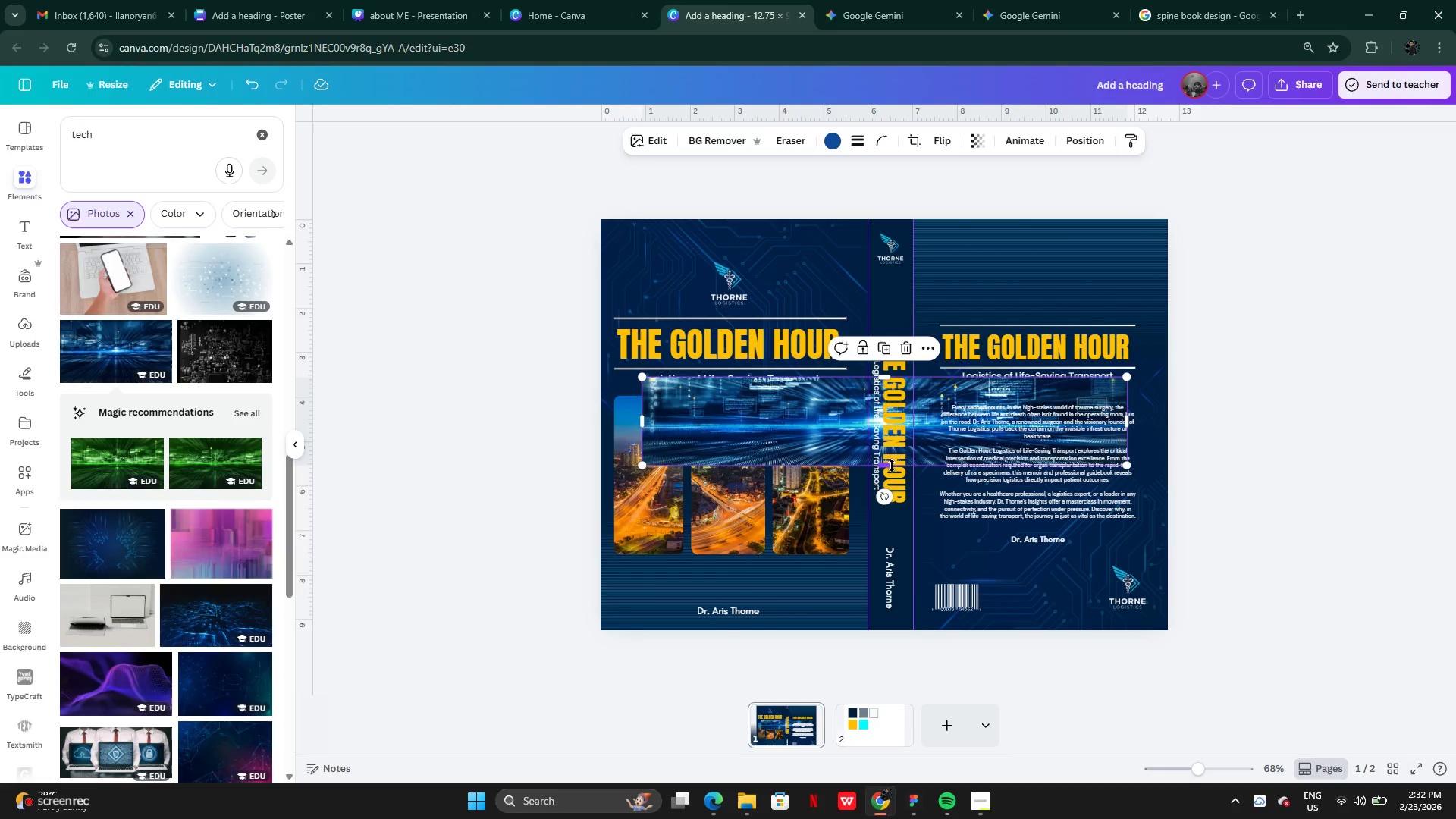 
left_click_drag(start_coordinate=[892, 466], to_coordinate=[890, 449])
 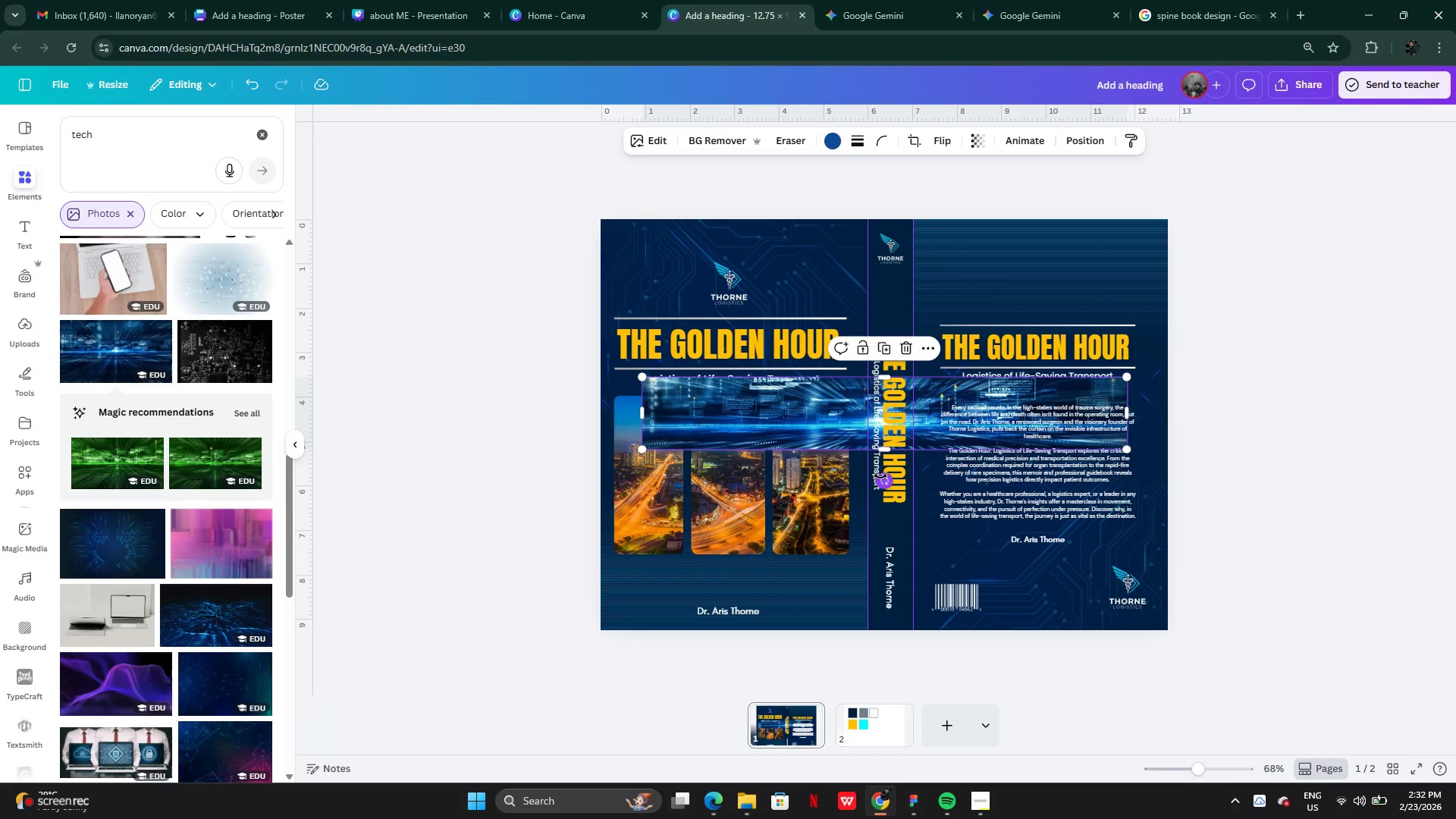 
left_click_drag(start_coordinate=[880, 479], to_coordinate=[836, 411])
 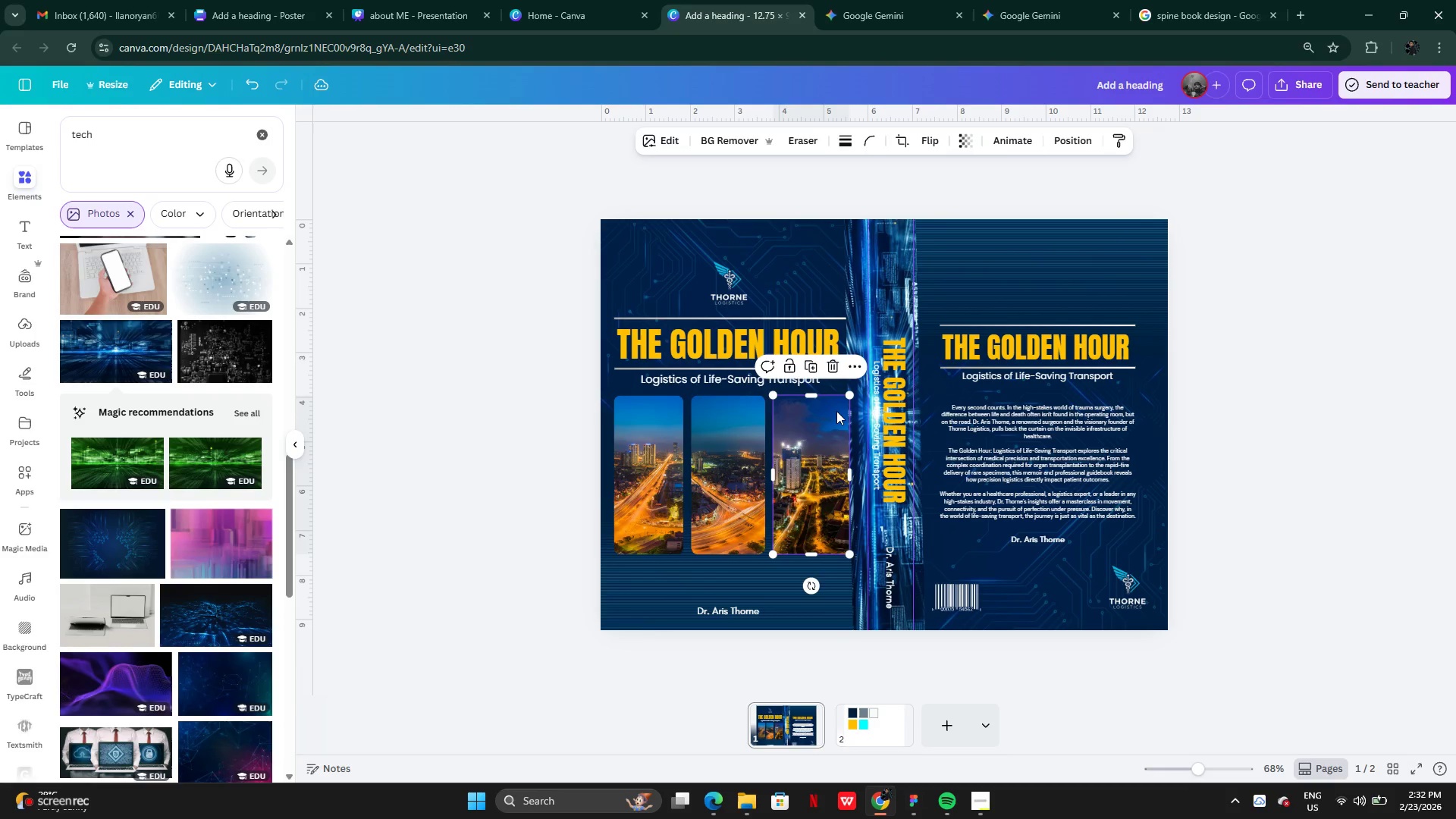 
left_click([836, 411])
 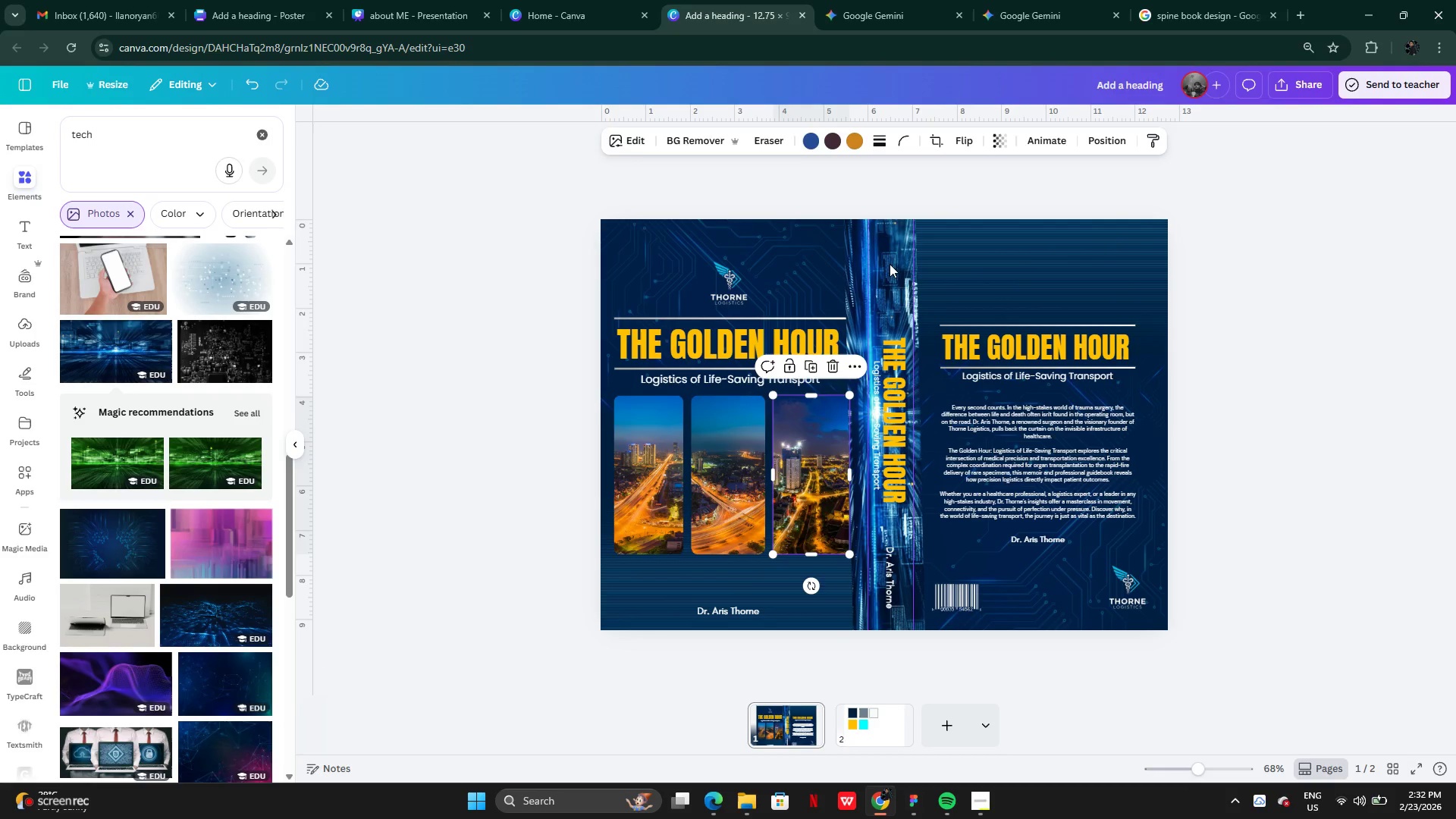 
left_click([893, 262])
 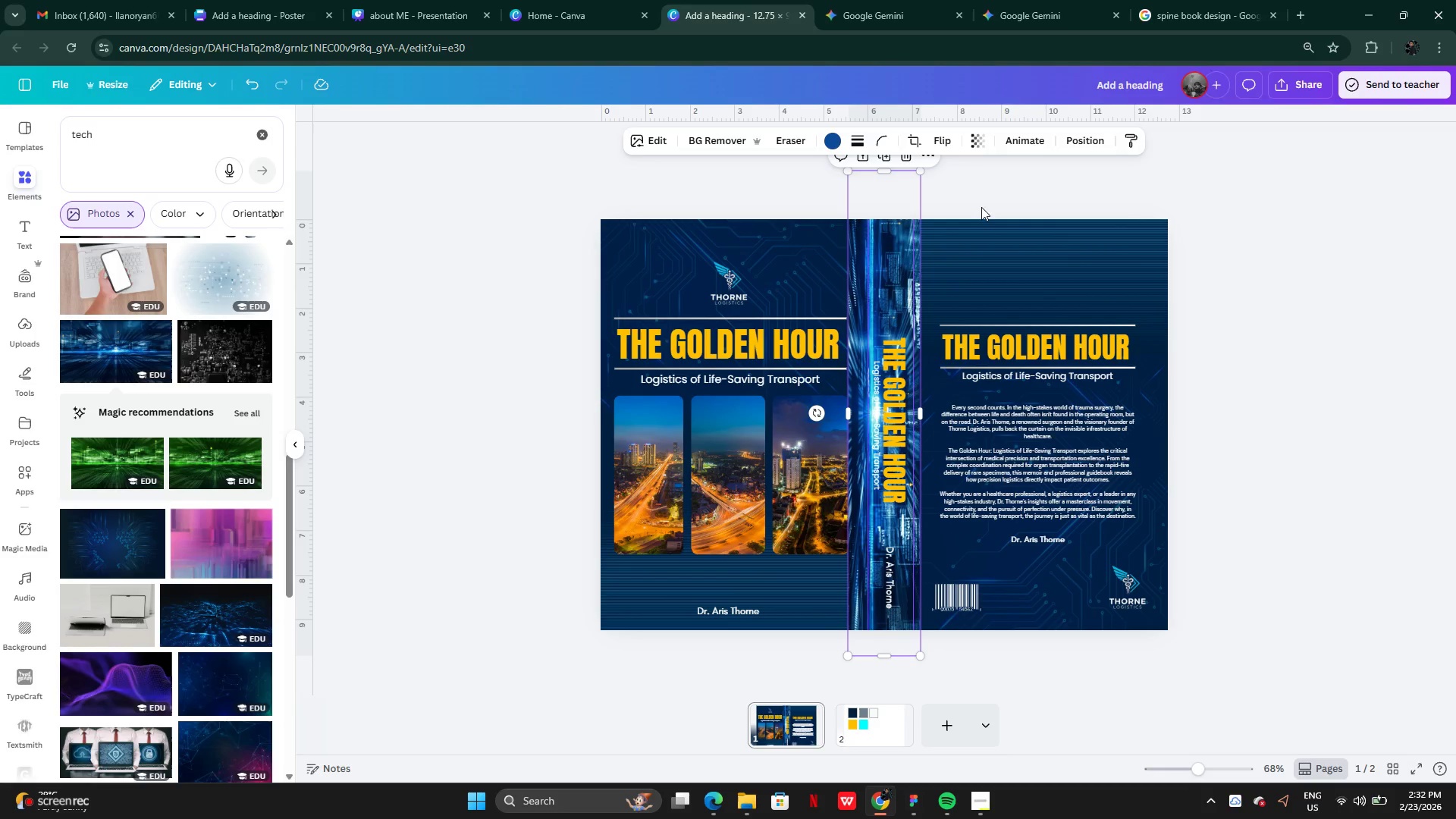 
left_click([1077, 133])
 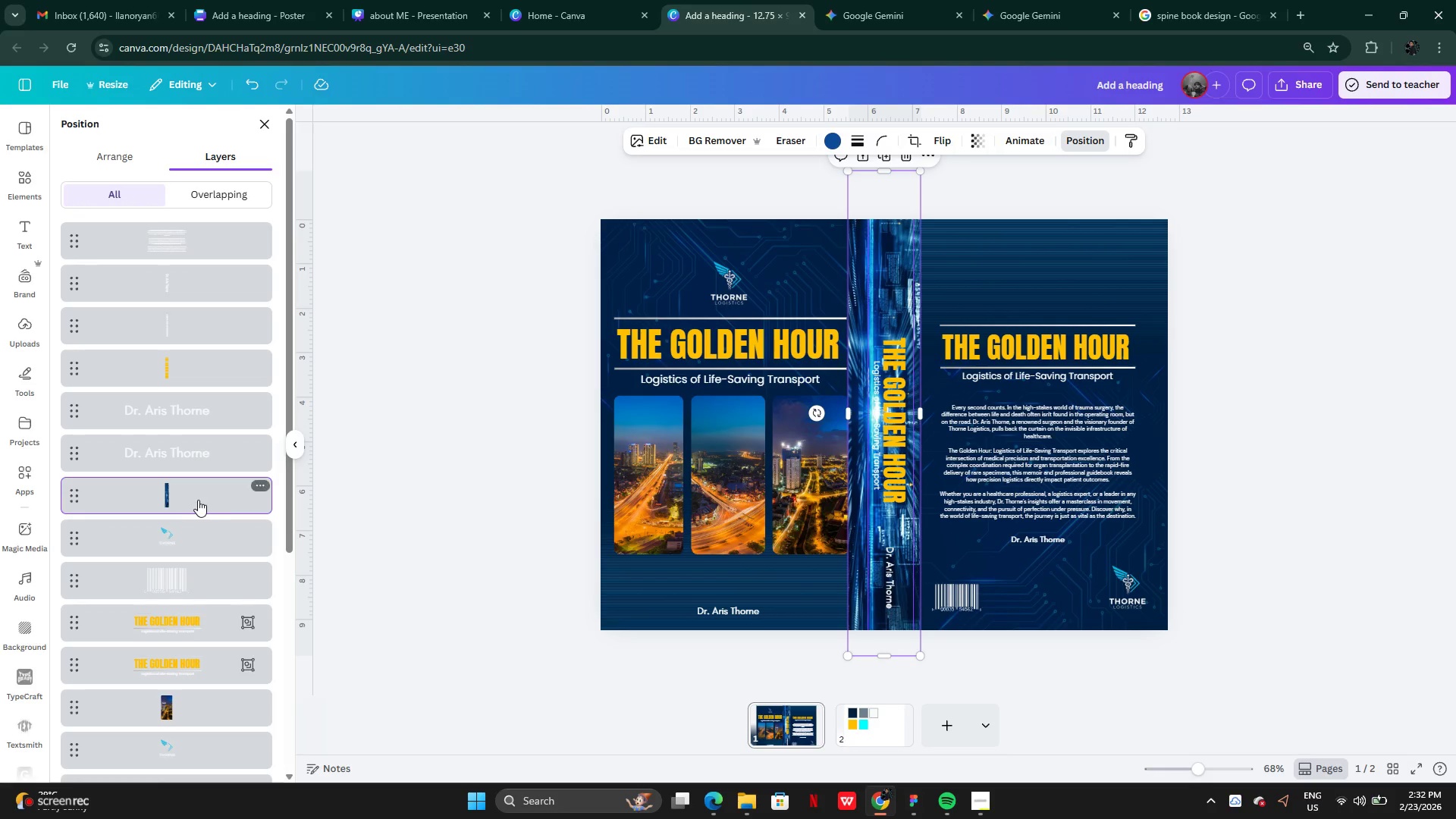 
left_click_drag(start_coordinate=[193, 500], to_coordinate=[189, 732])
 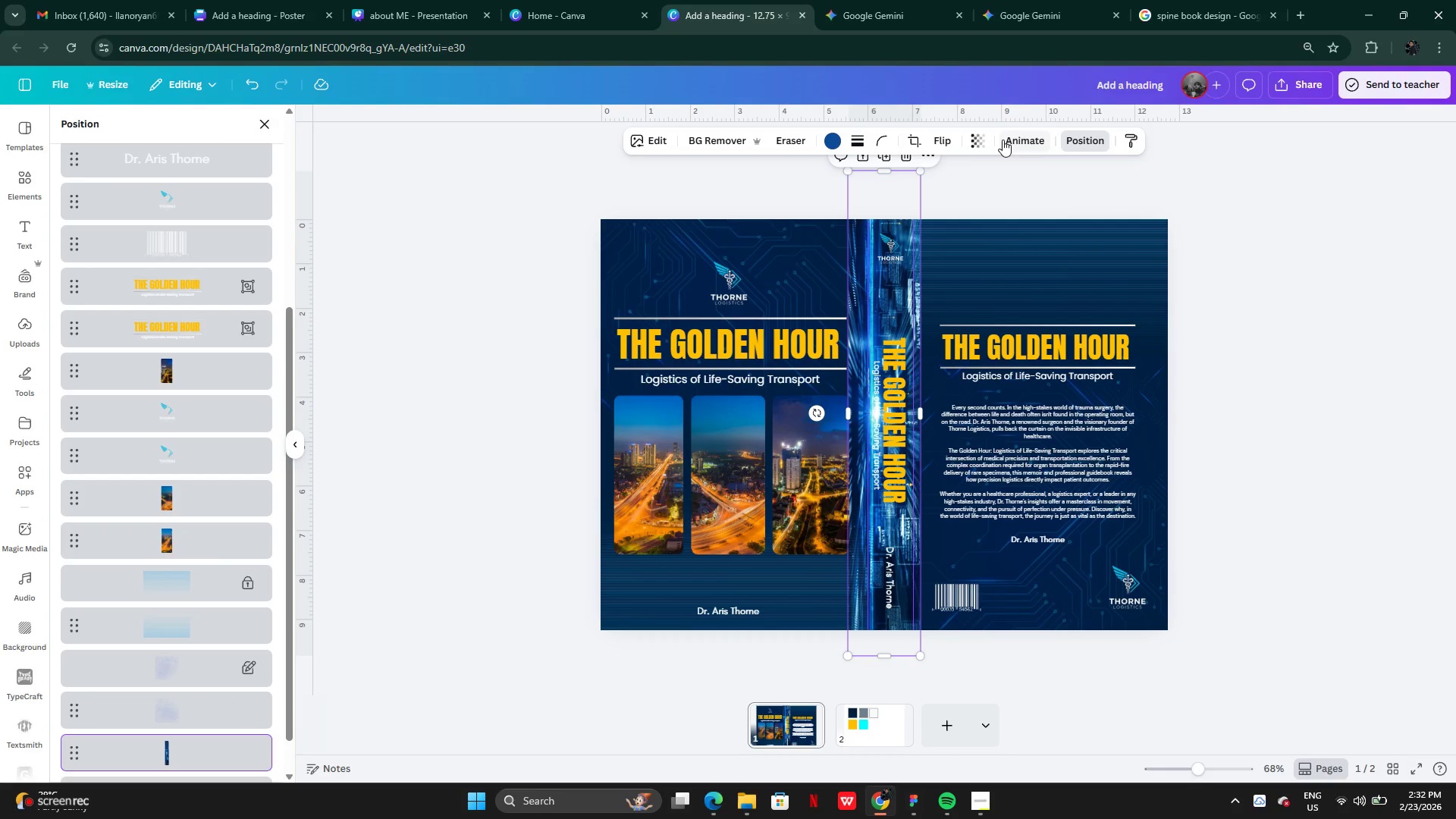 
left_click([979, 141])
 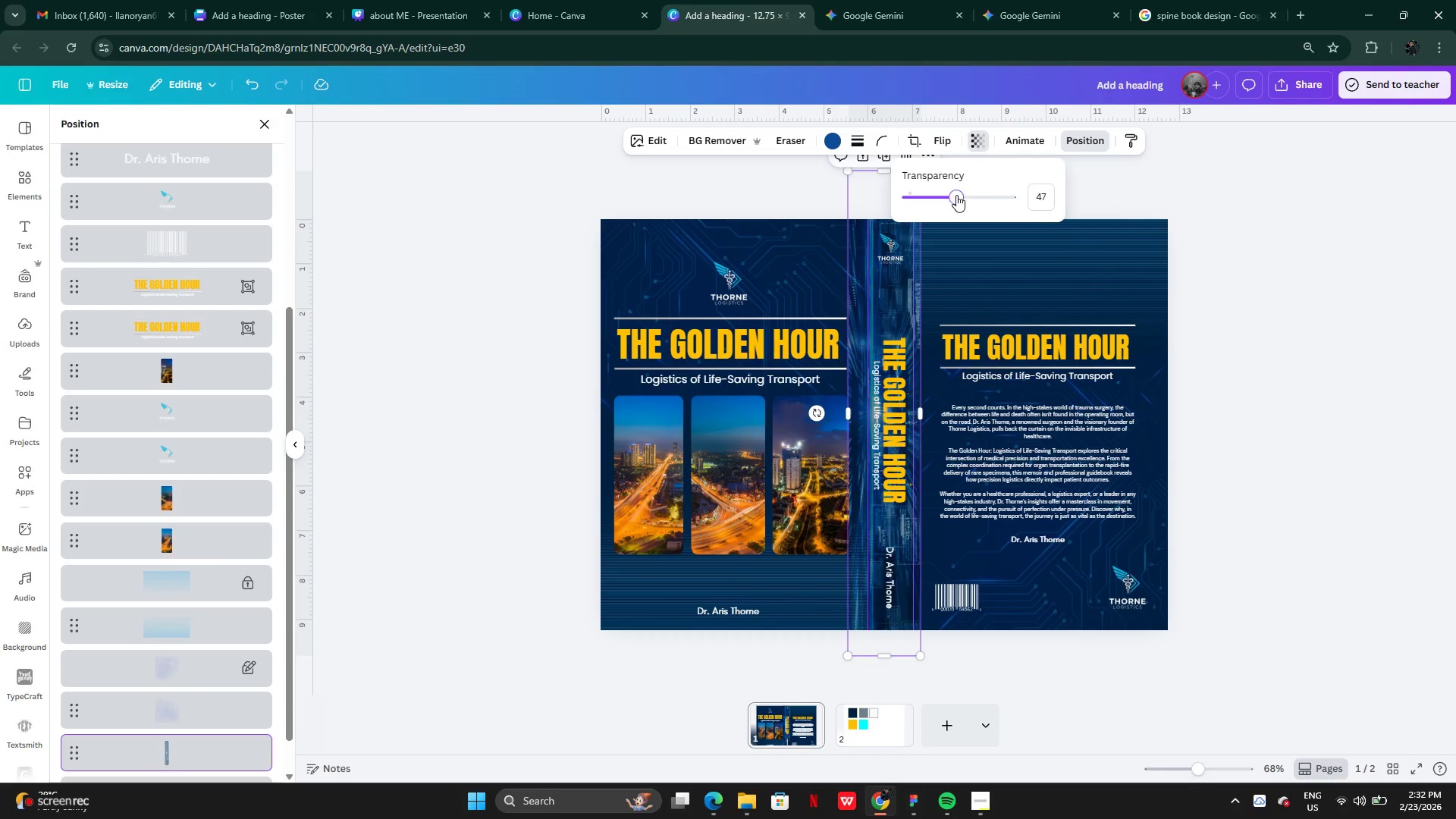 
left_click_drag(start_coordinate=[956, 195], to_coordinate=[937, 194])
 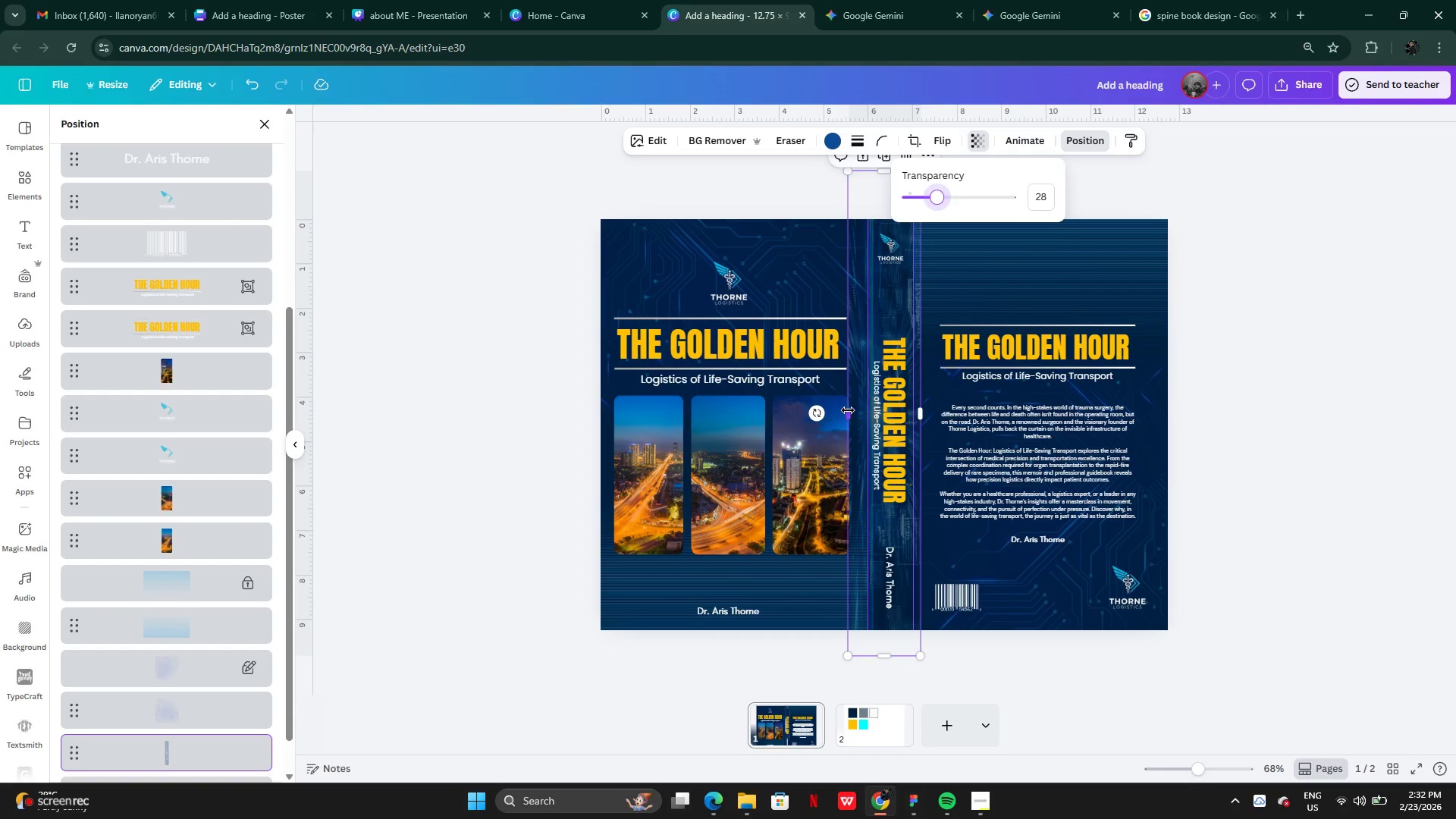 
left_click_drag(start_coordinate=[849, 412], to_coordinate=[867, 414])
 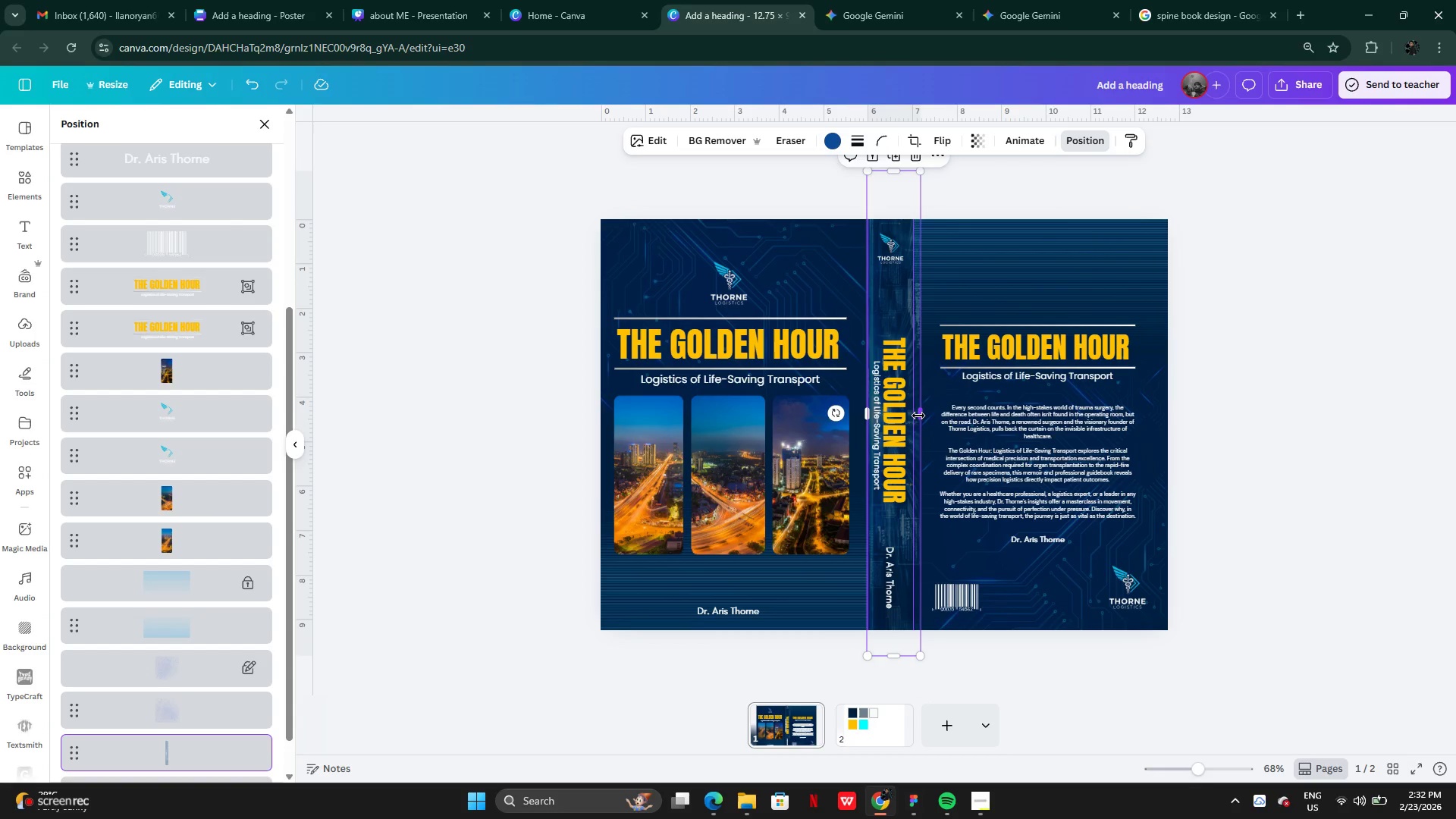 
left_click_drag(start_coordinate=[920, 416], to_coordinate=[912, 416])
 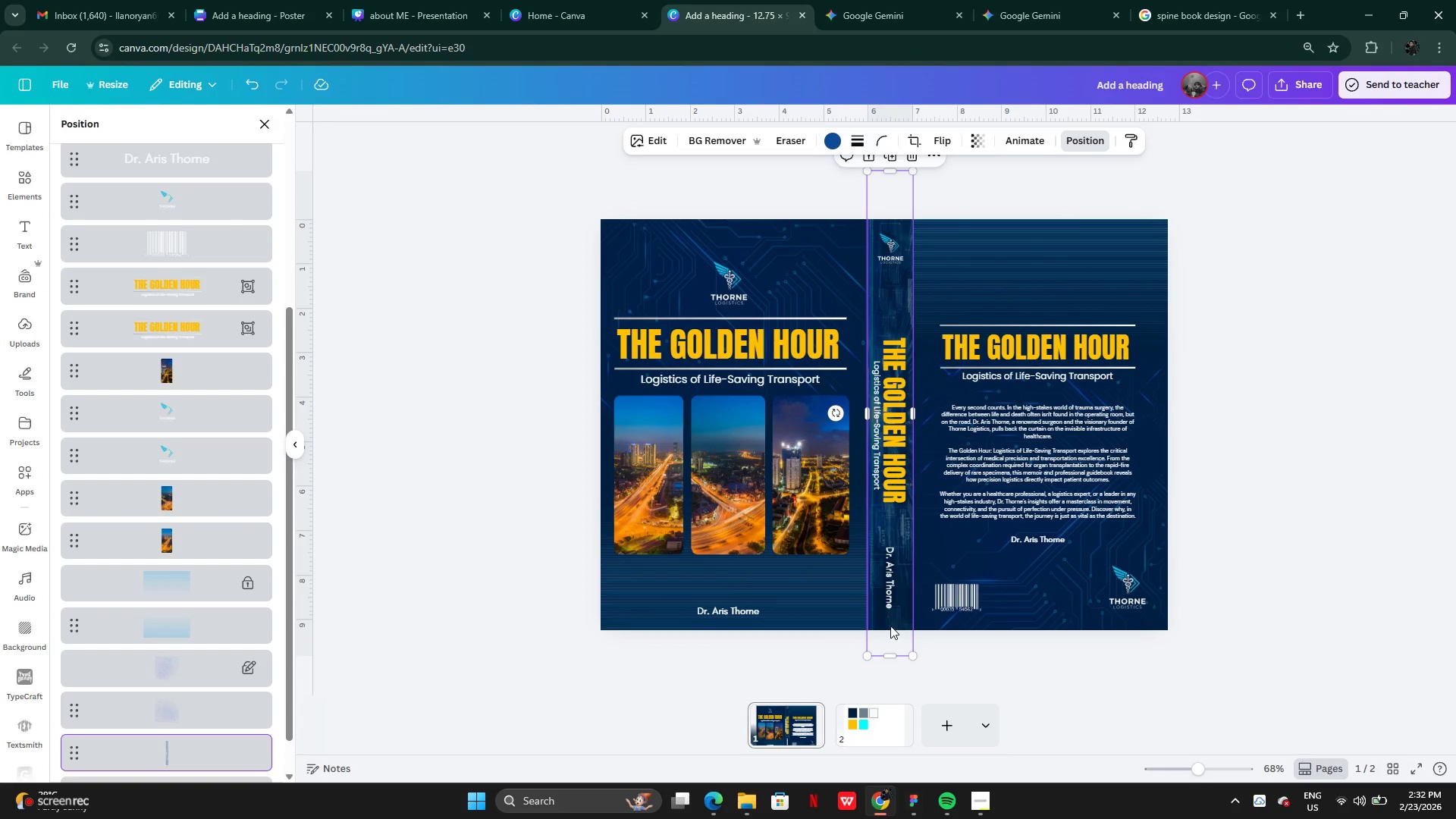 
double_click([890, 625])
 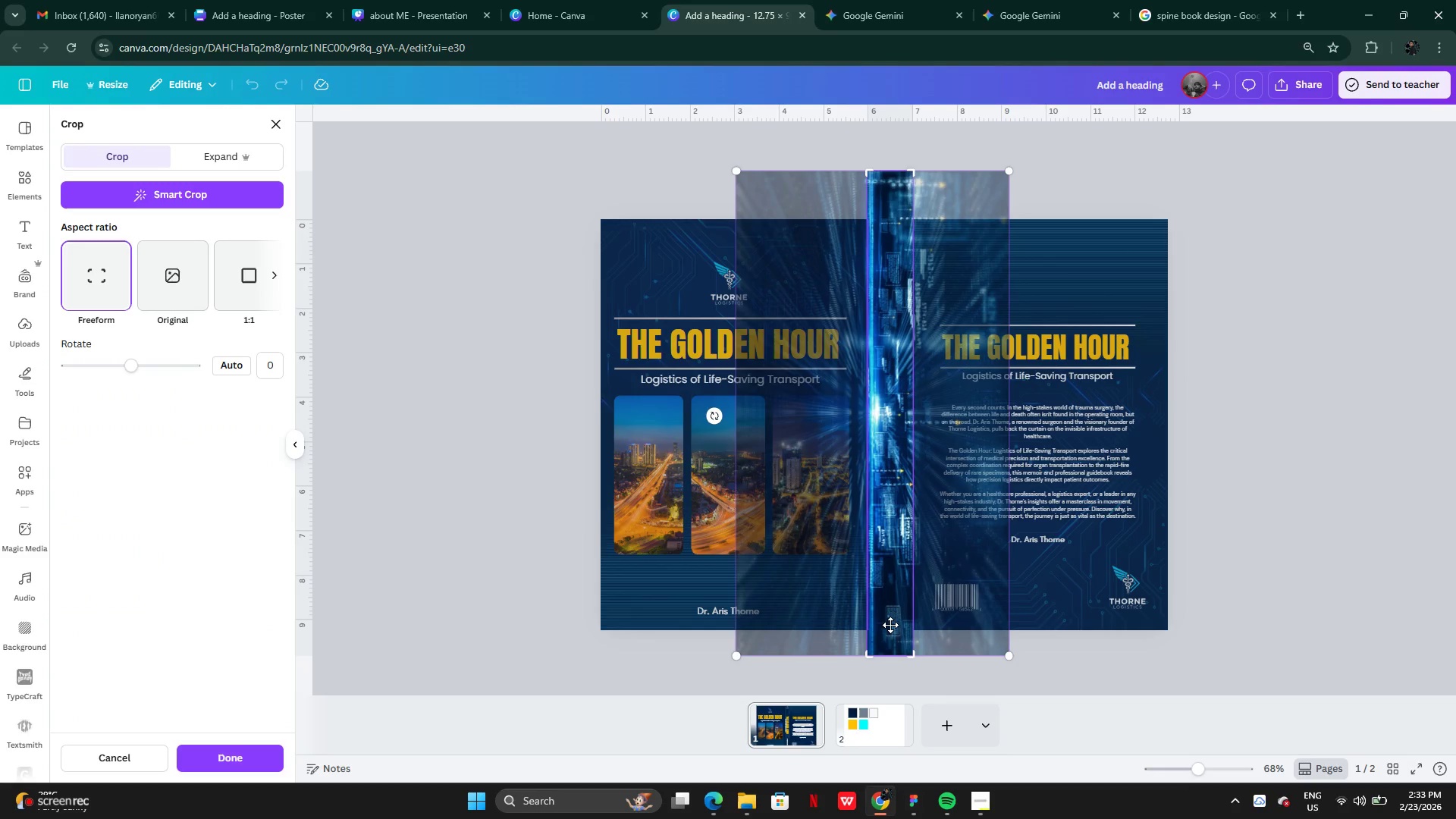 
left_click_drag(start_coordinate=[890, 625], to_coordinate=[909, 625])
 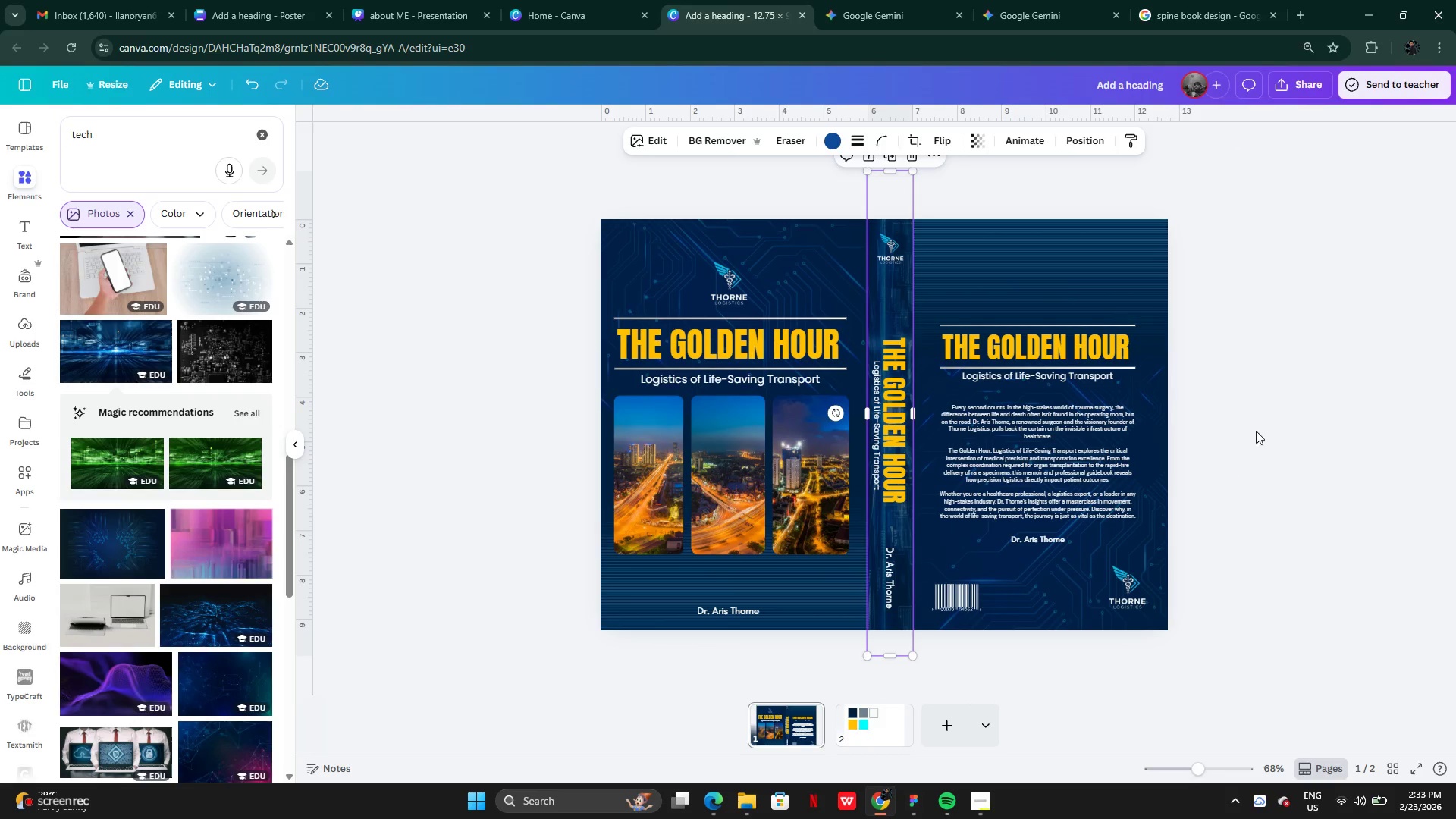 
left_click([1275, 318])
 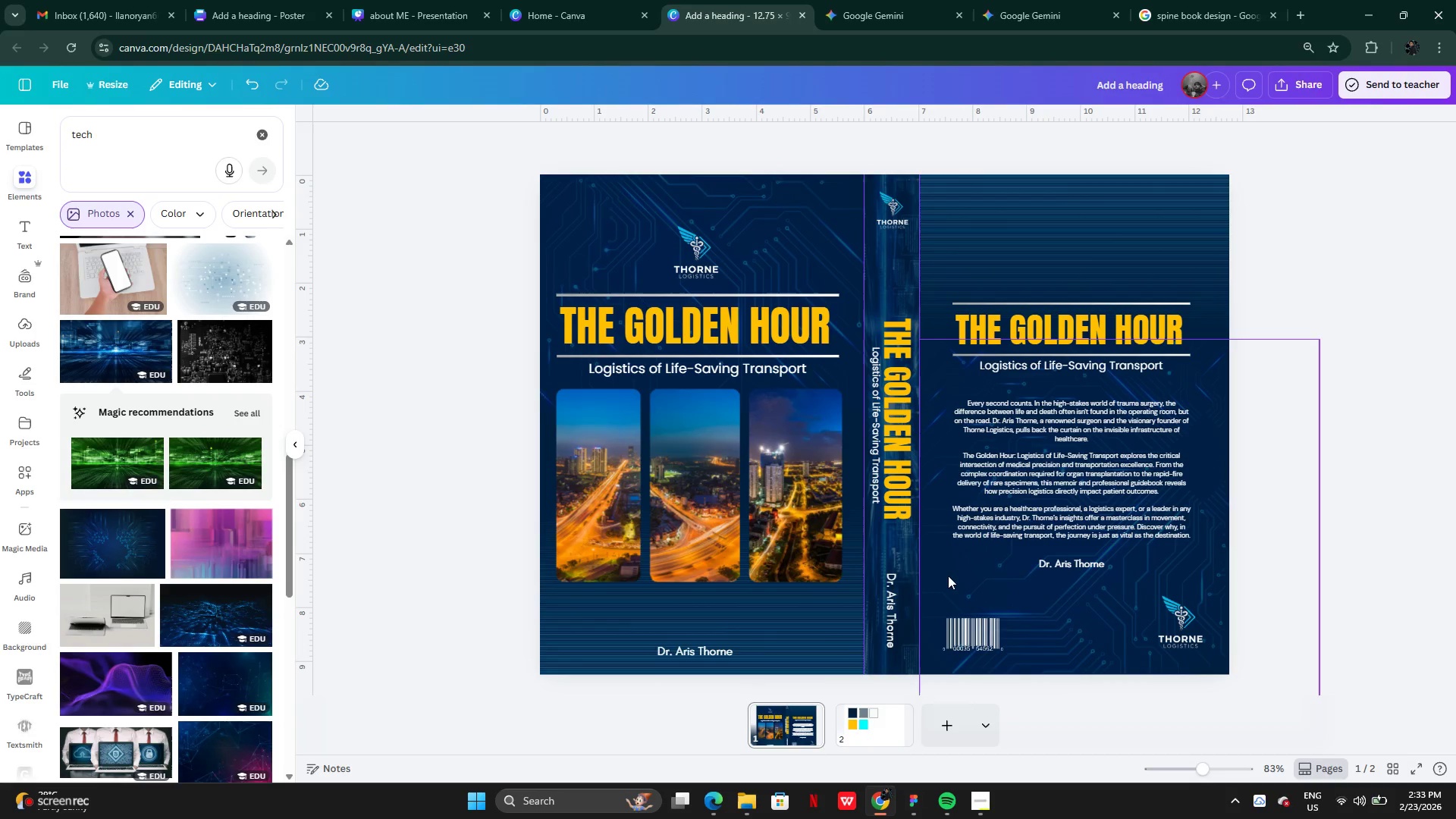 
left_click([886, 611])
 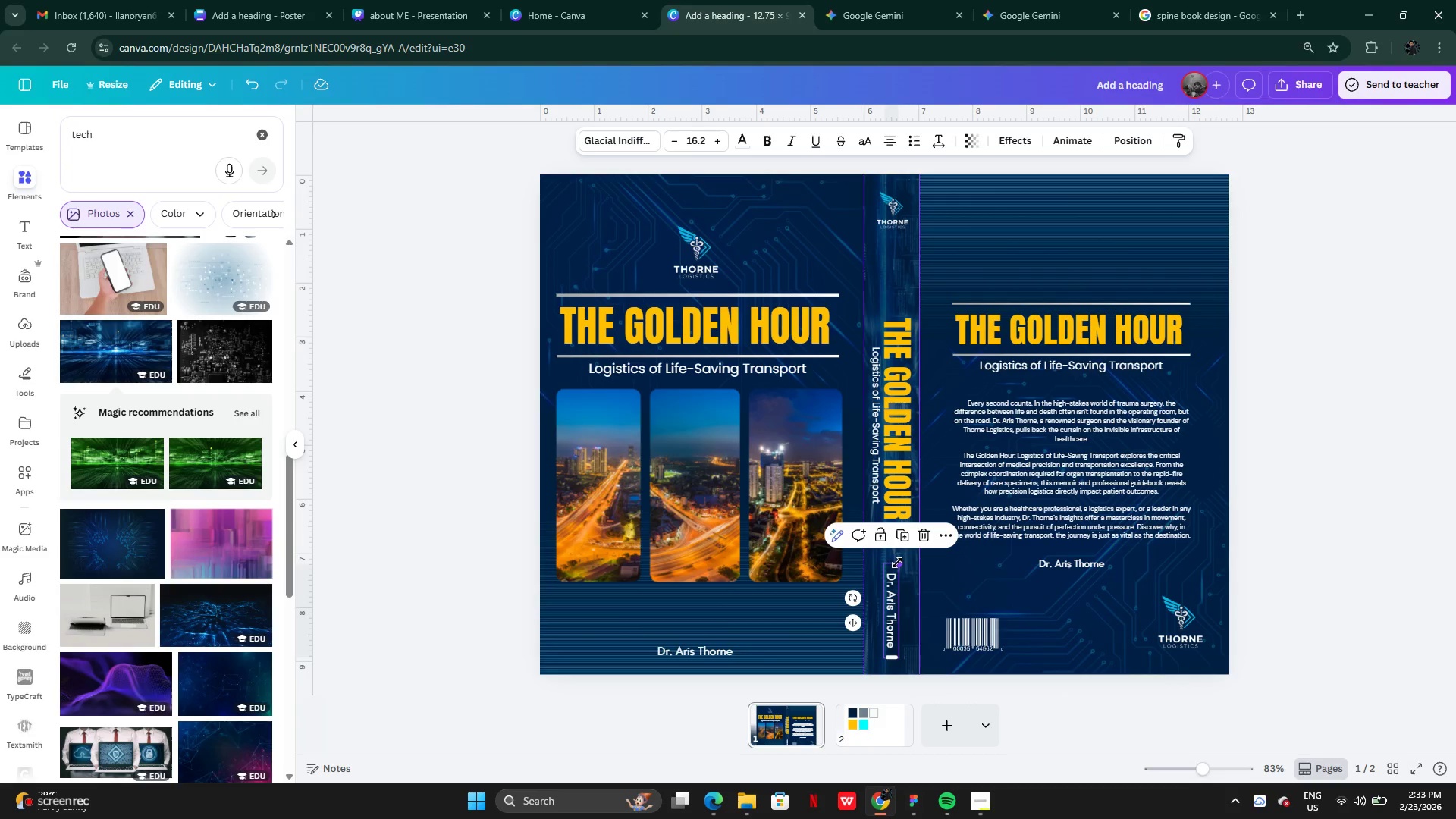 
left_click_drag(start_coordinate=[897, 563], to_coordinate=[920, 534])
 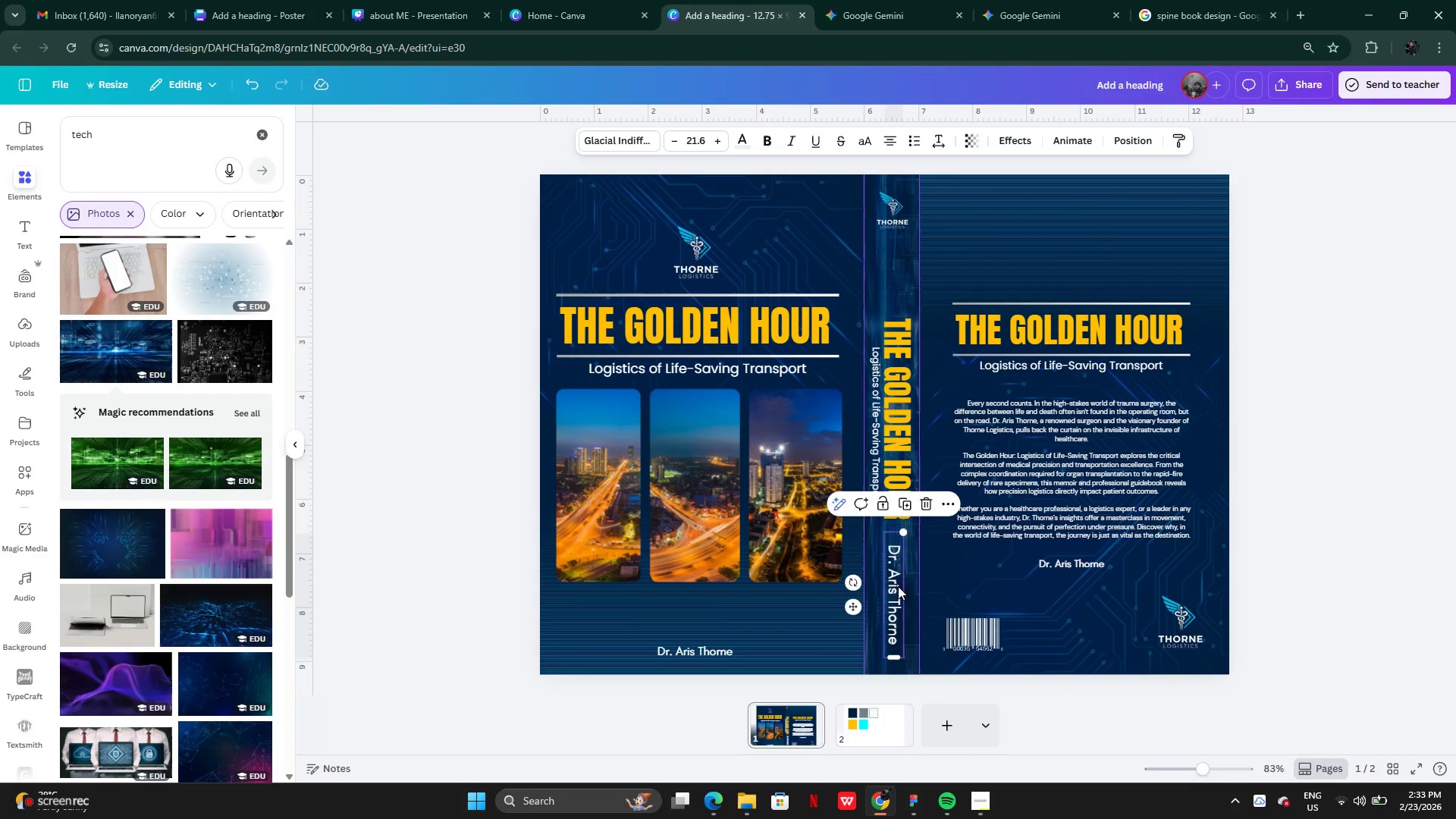 
left_click_drag(start_coordinate=[898, 586], to_coordinate=[891, 597])
 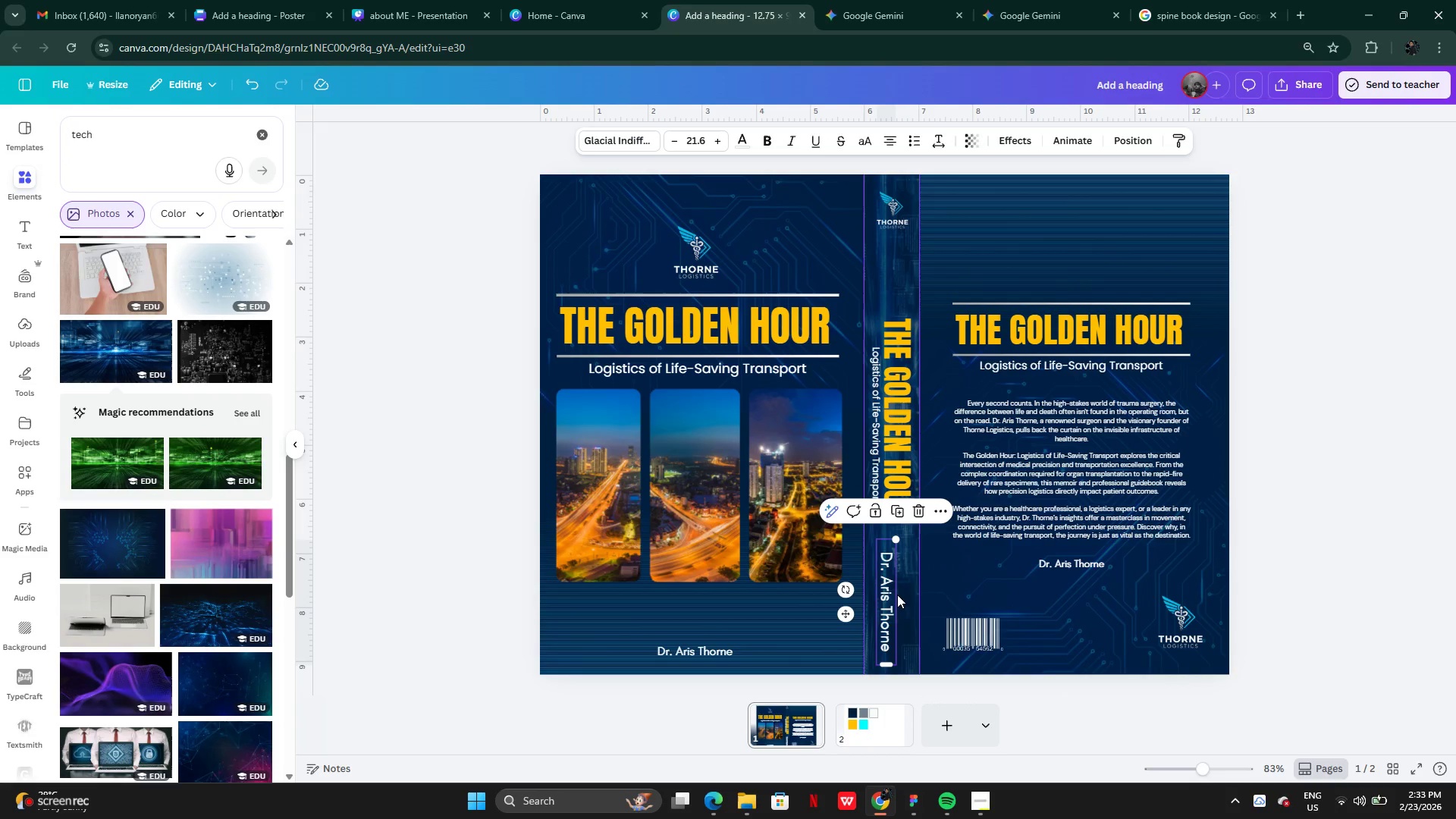 
double_click([891, 597])
 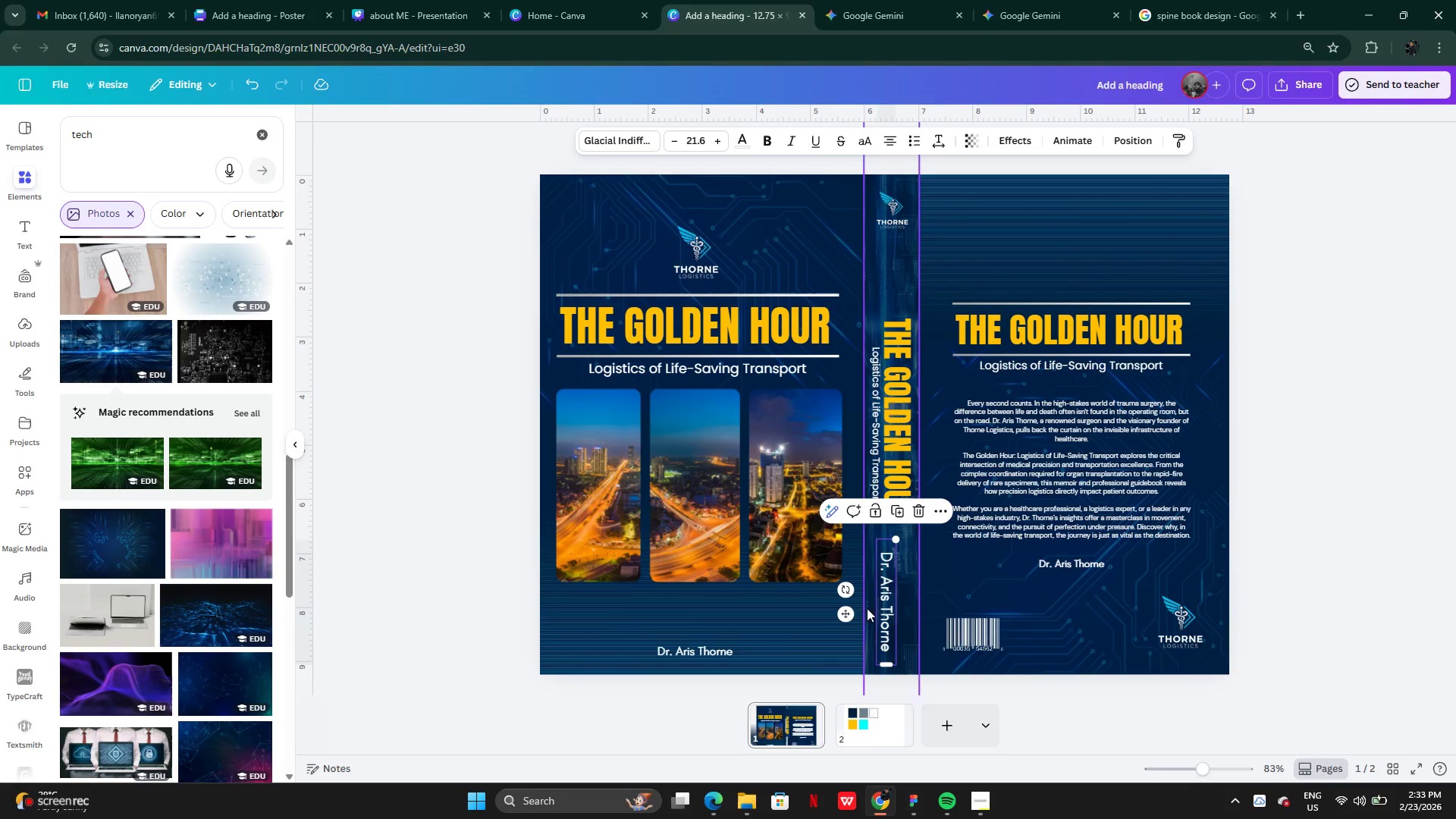 
left_click_drag(start_coordinate=[846, 620], to_coordinate=[851, 615])
 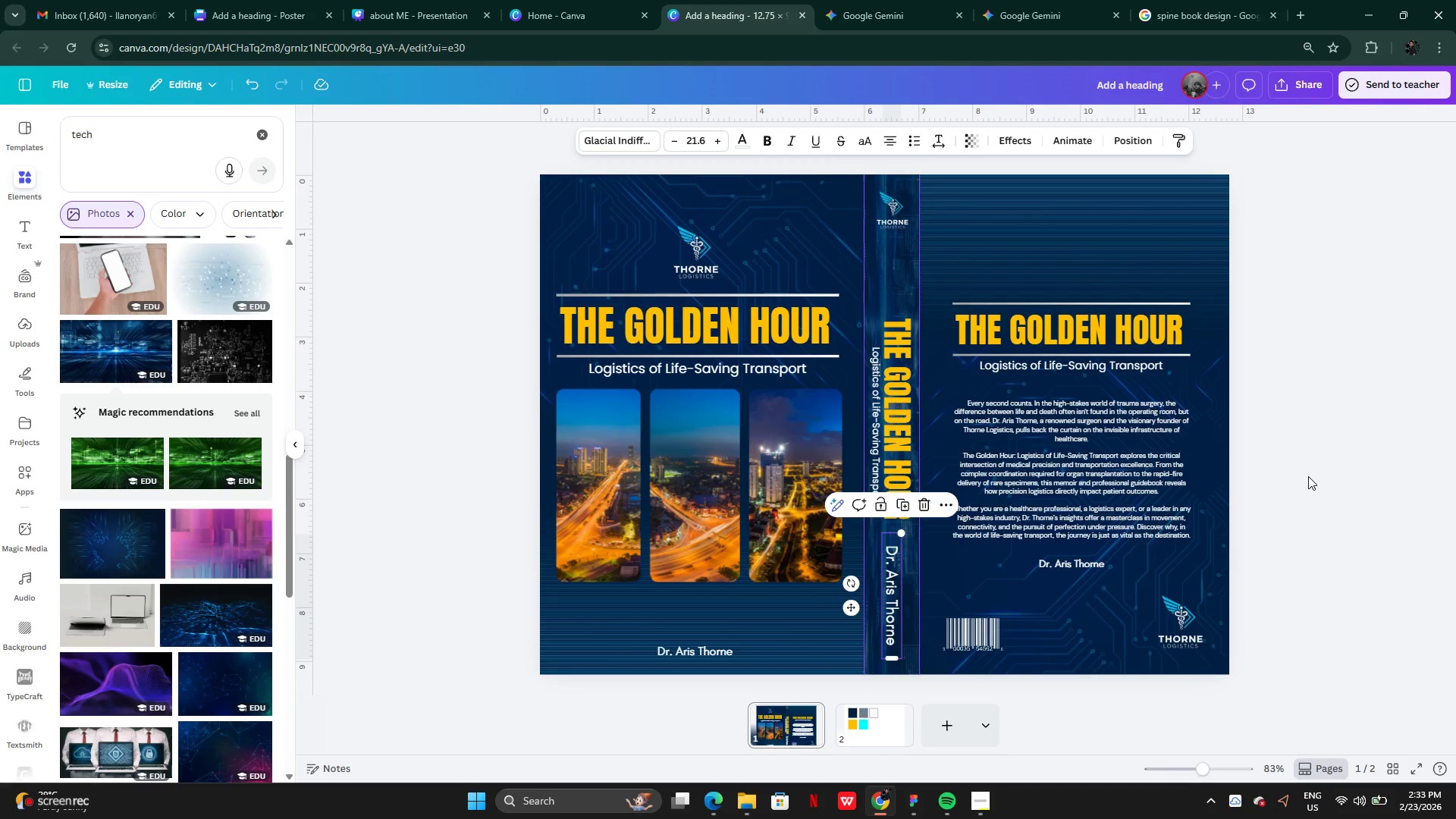 
left_click([1308, 476])
 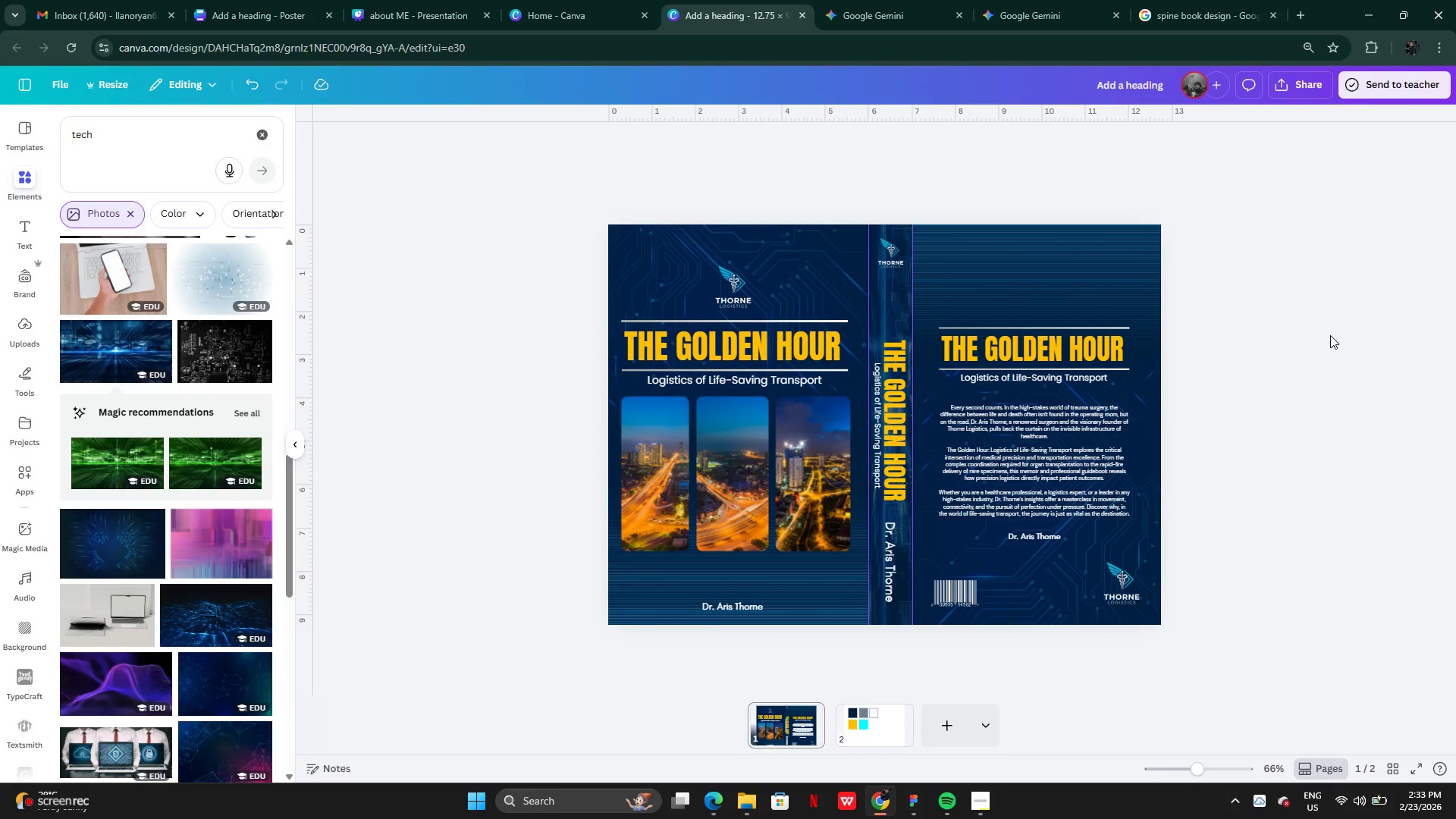 
wait(9.67)
 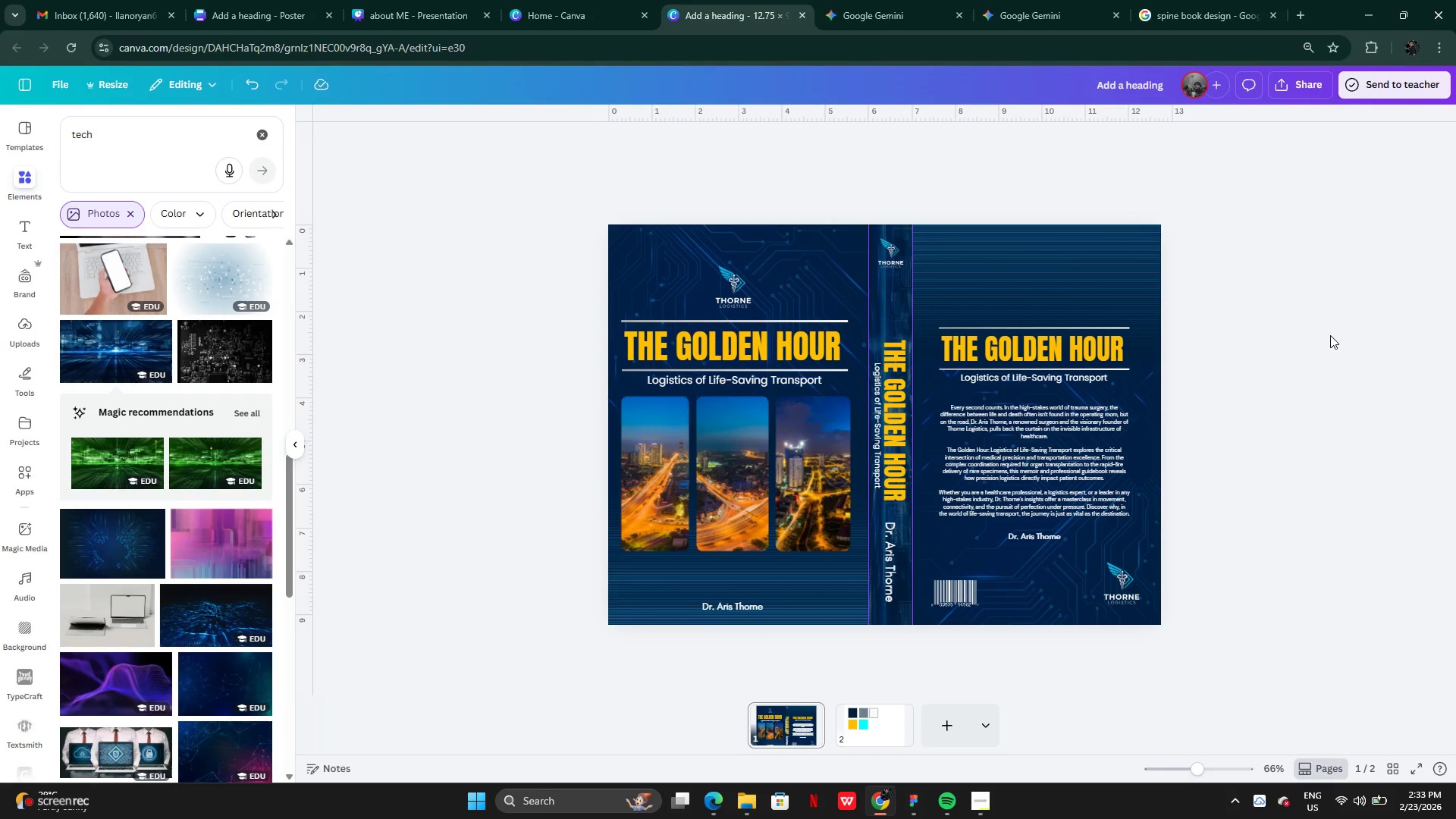 
left_click([40, 803])
 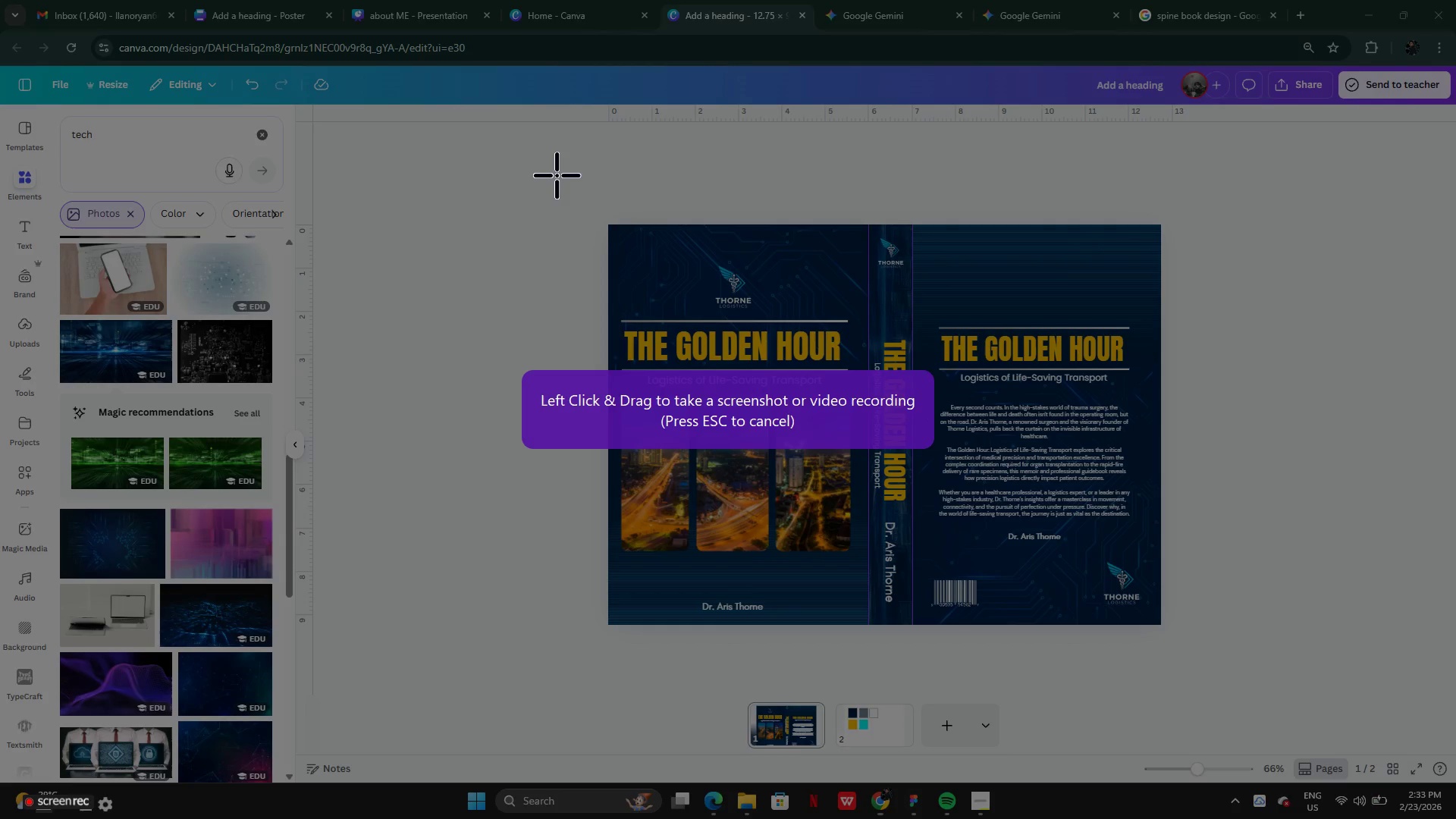 
left_click_drag(start_coordinate=[557, 176], to_coordinate=[1229, 661])
 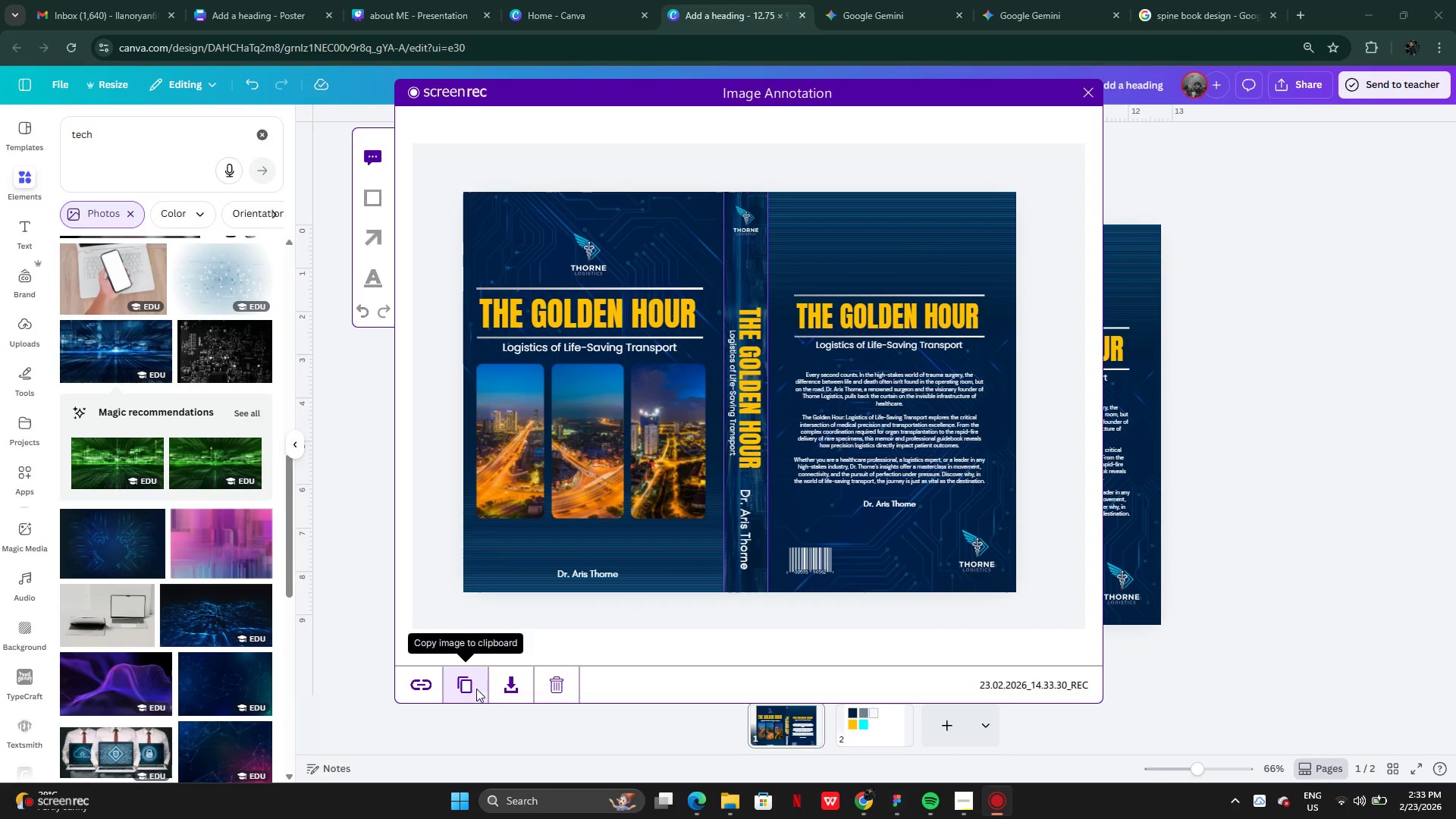 
left_click([854, 13])
 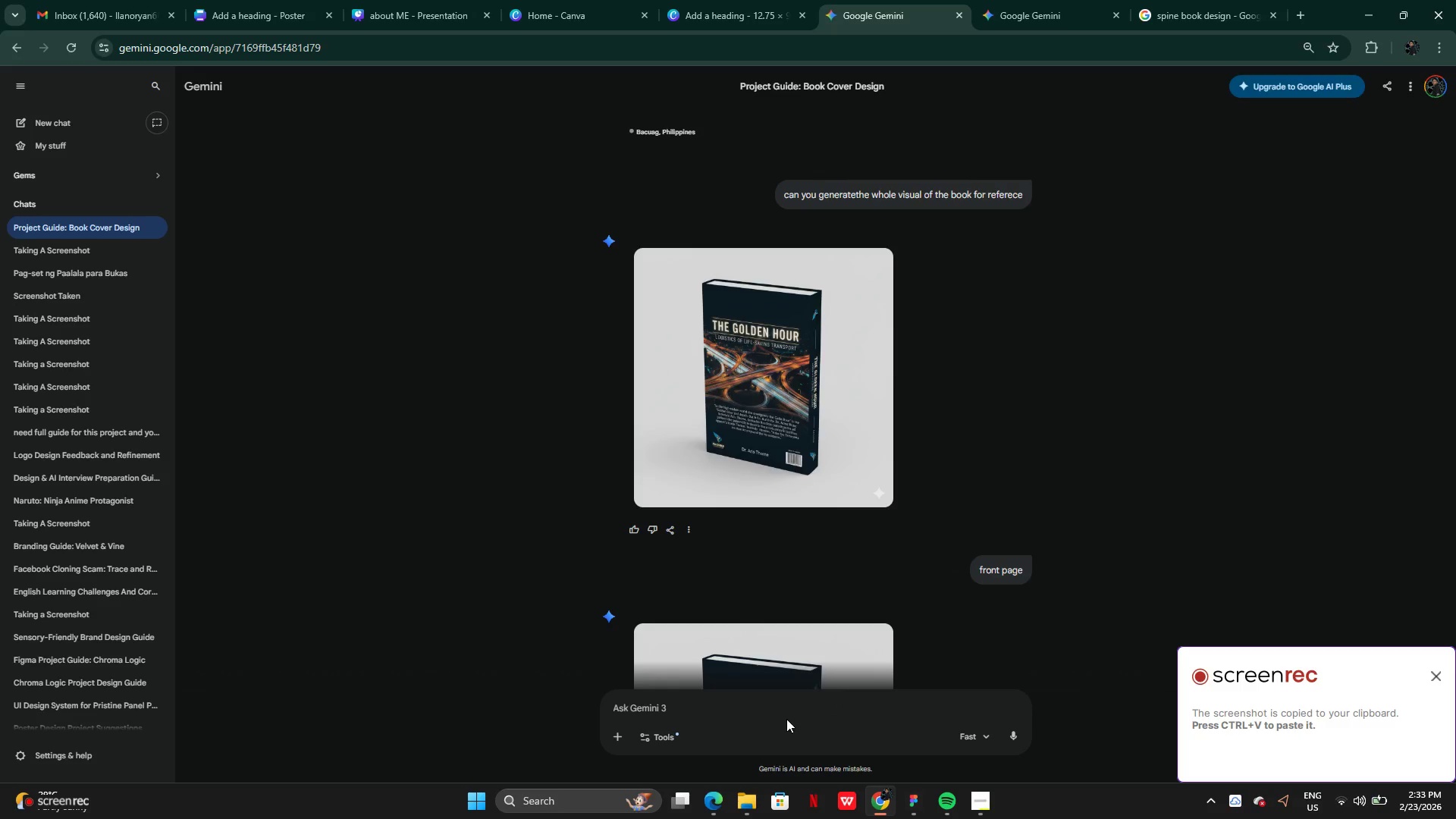 
double_click([786, 706])
 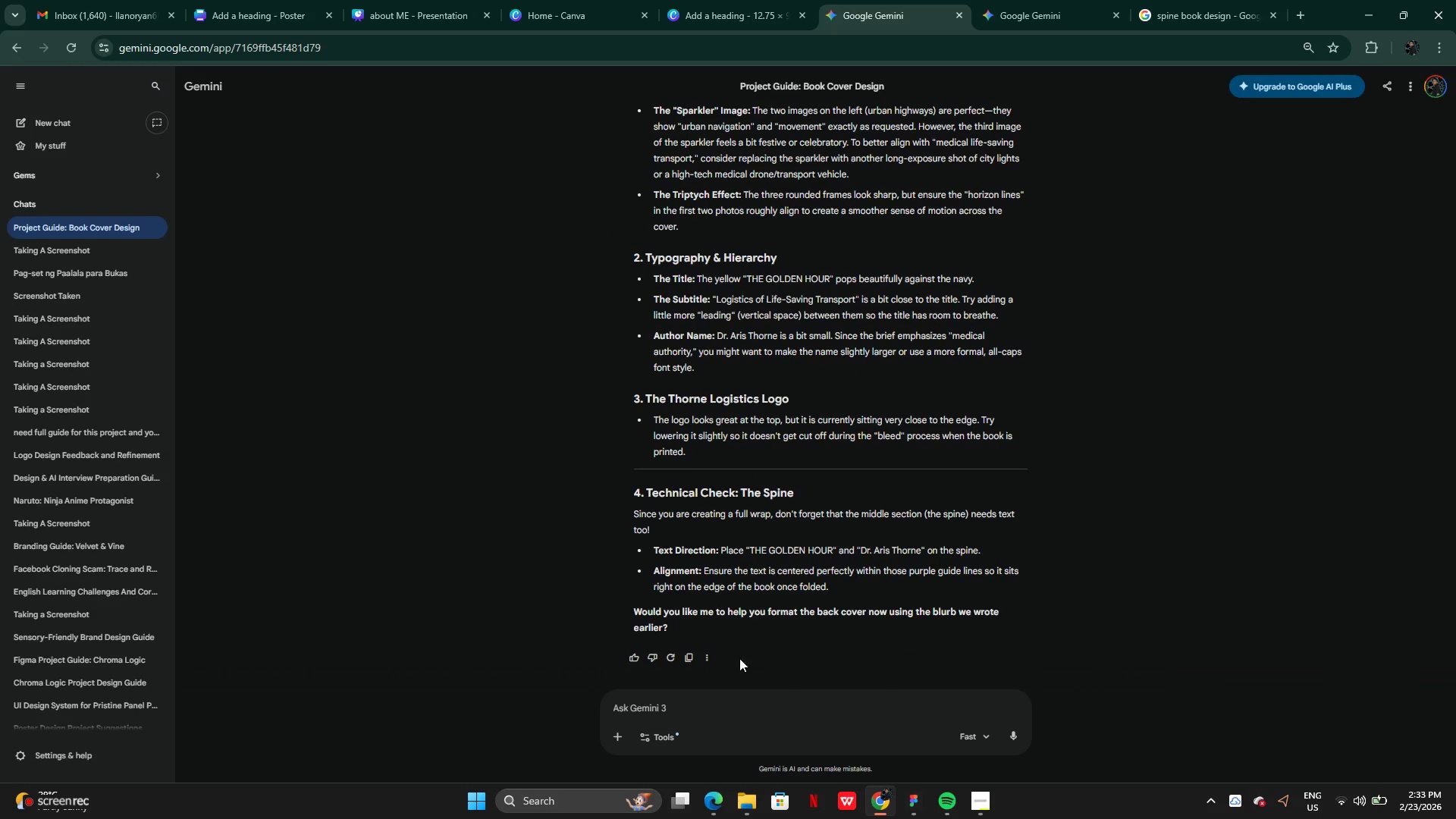 
key(Control+V)
 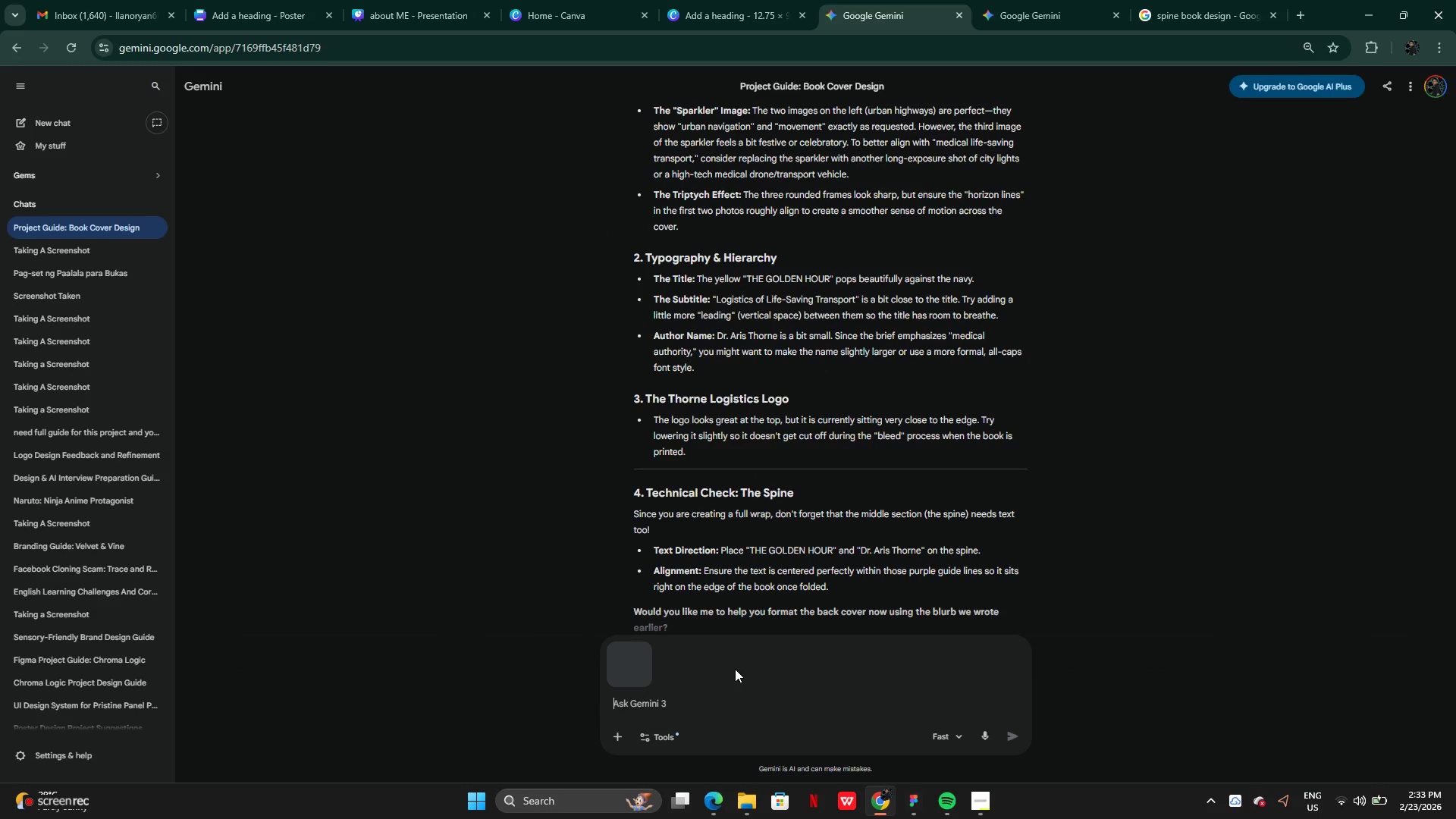 
type(this is my final output)
 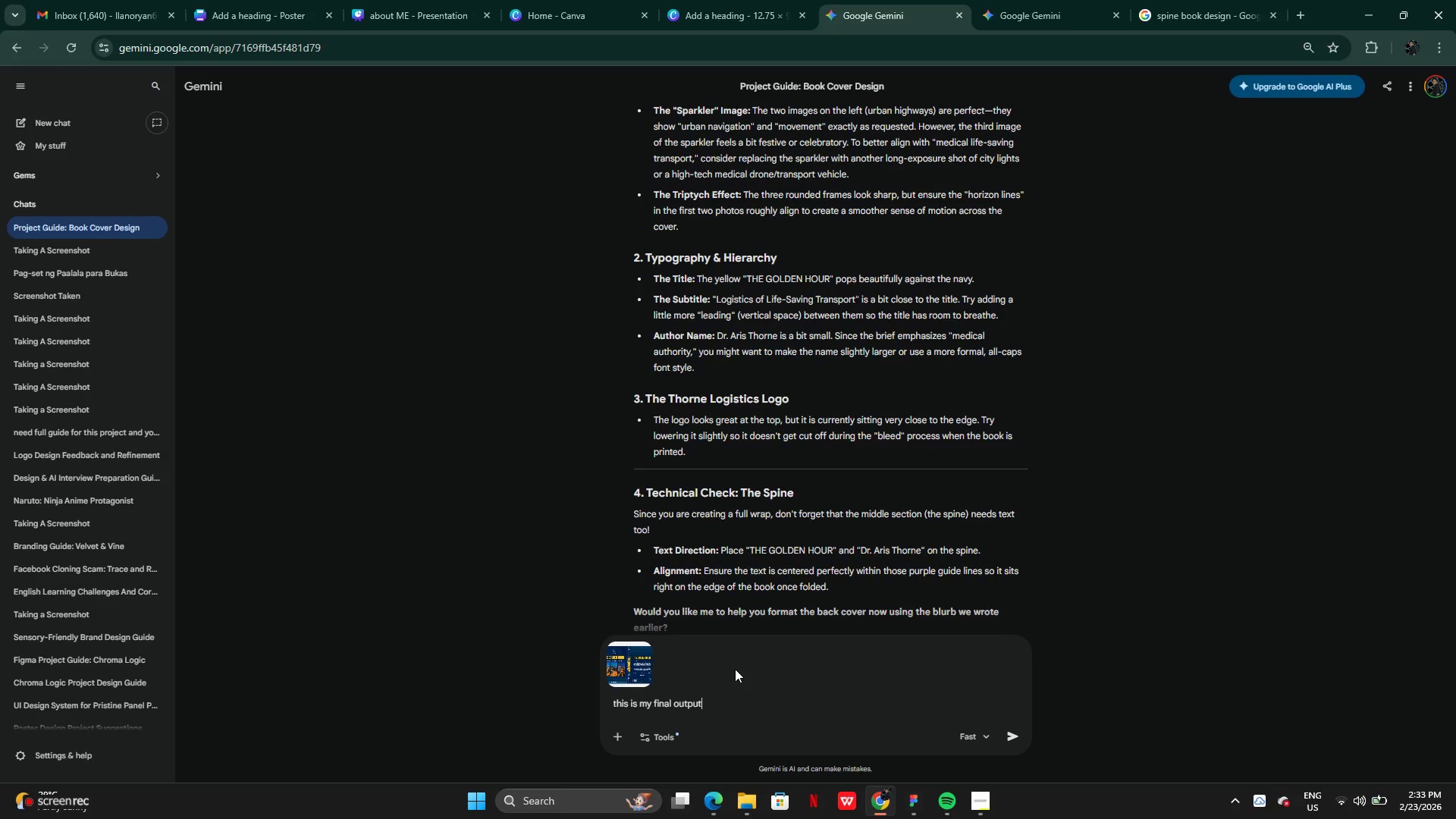 
key(Enter)
 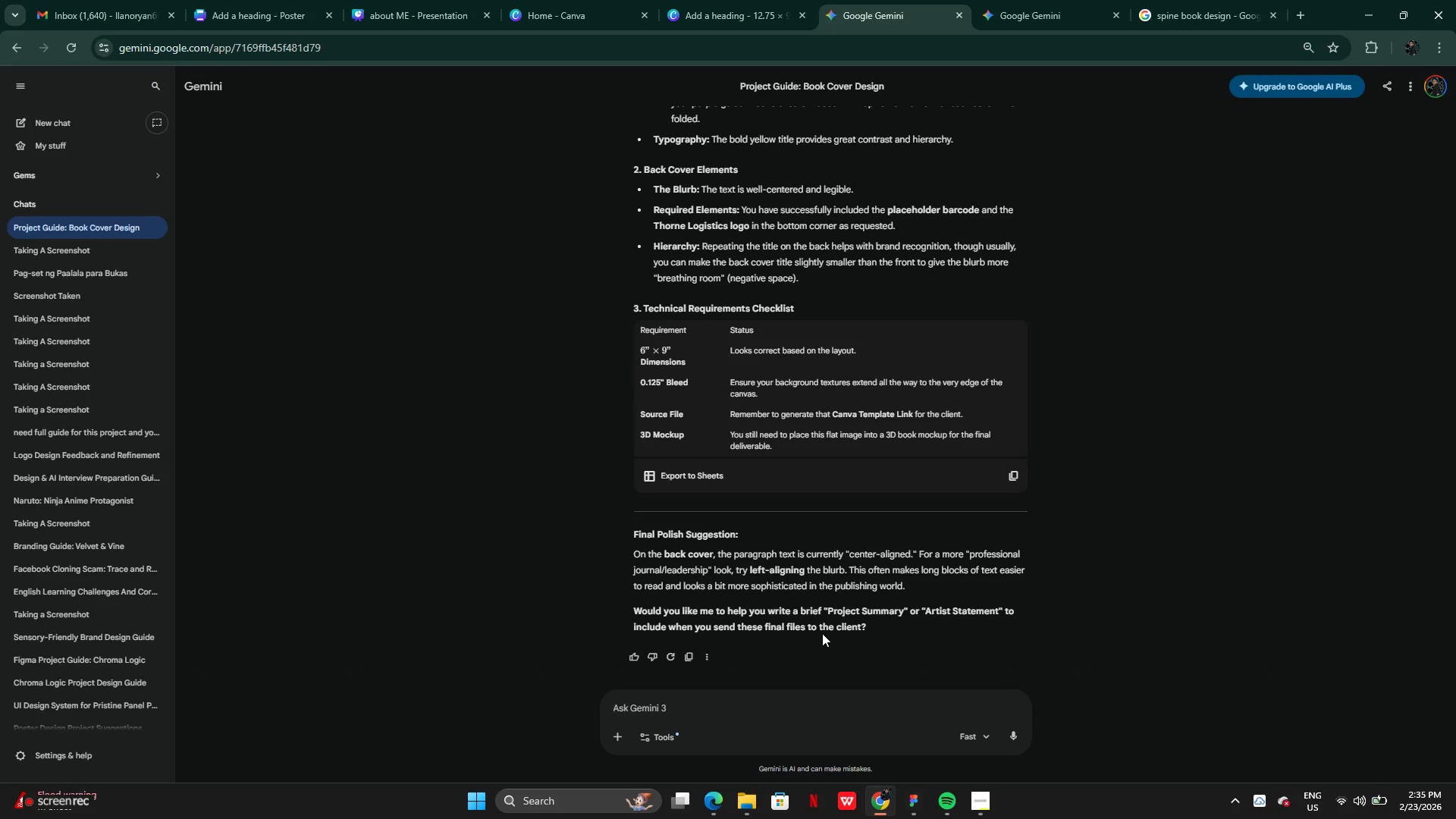 
wait(99.83)
 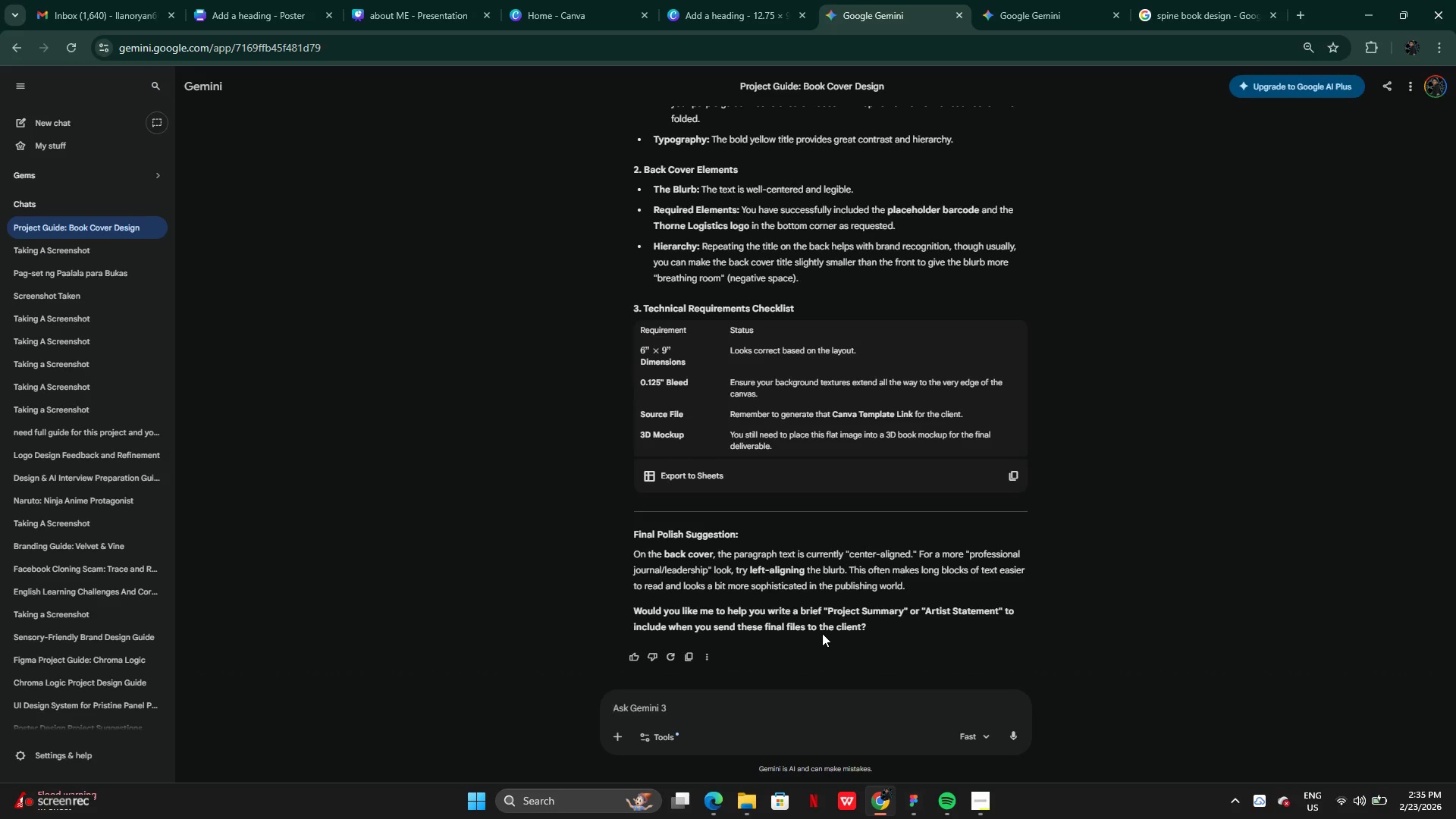 
left_click([982, 805])